 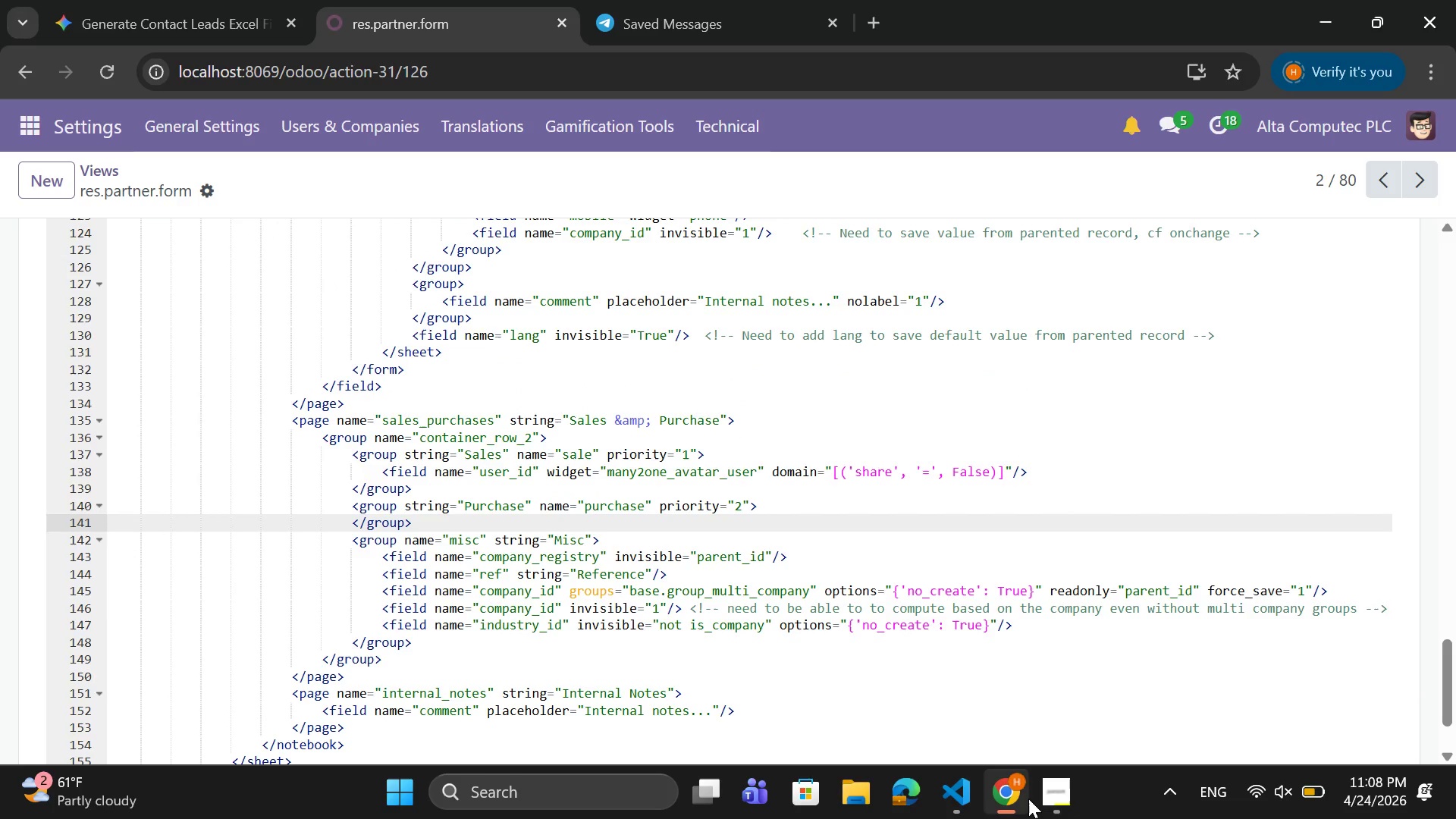 
left_click([1048, 788])
 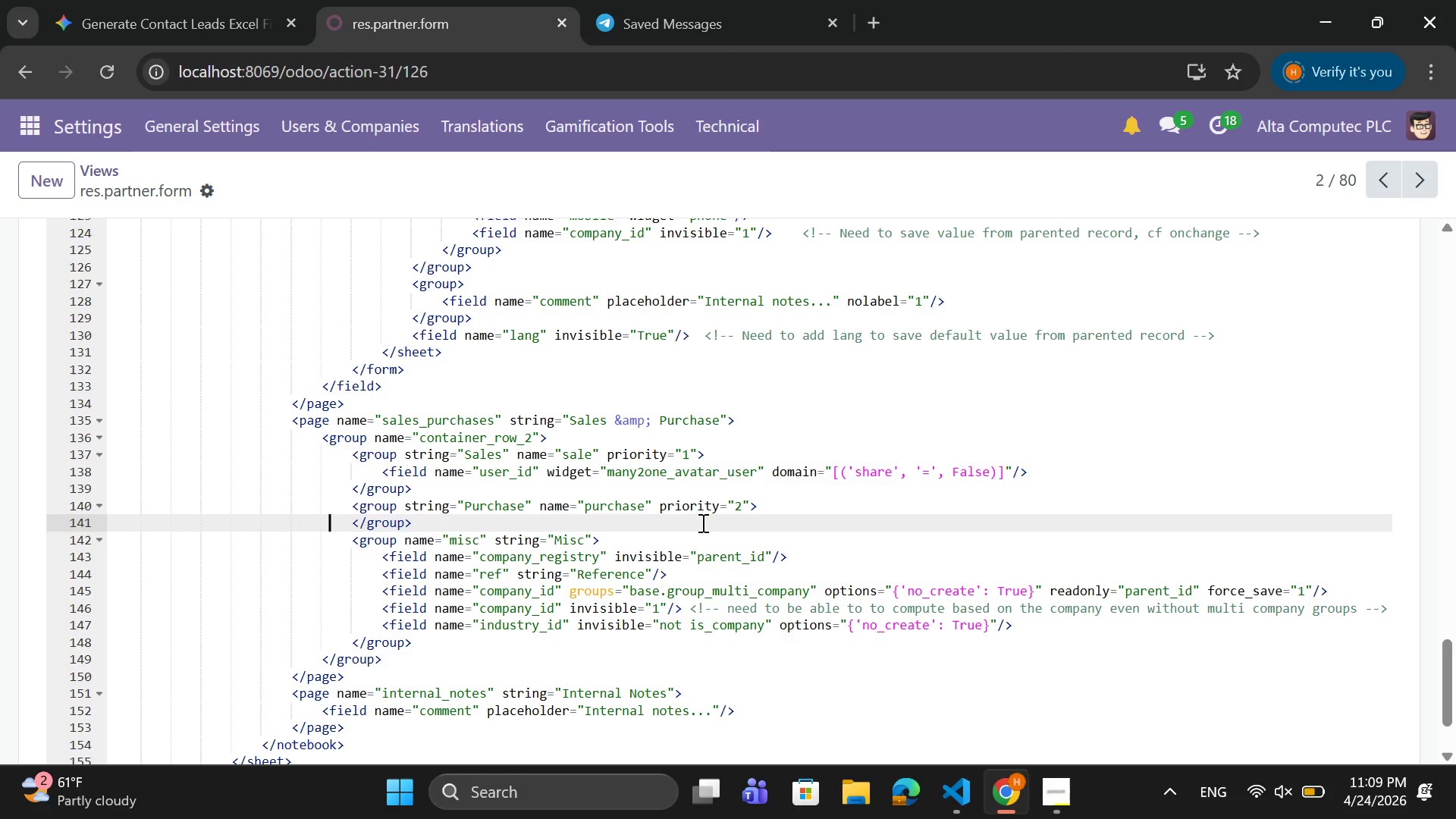 
wait(30.53)
 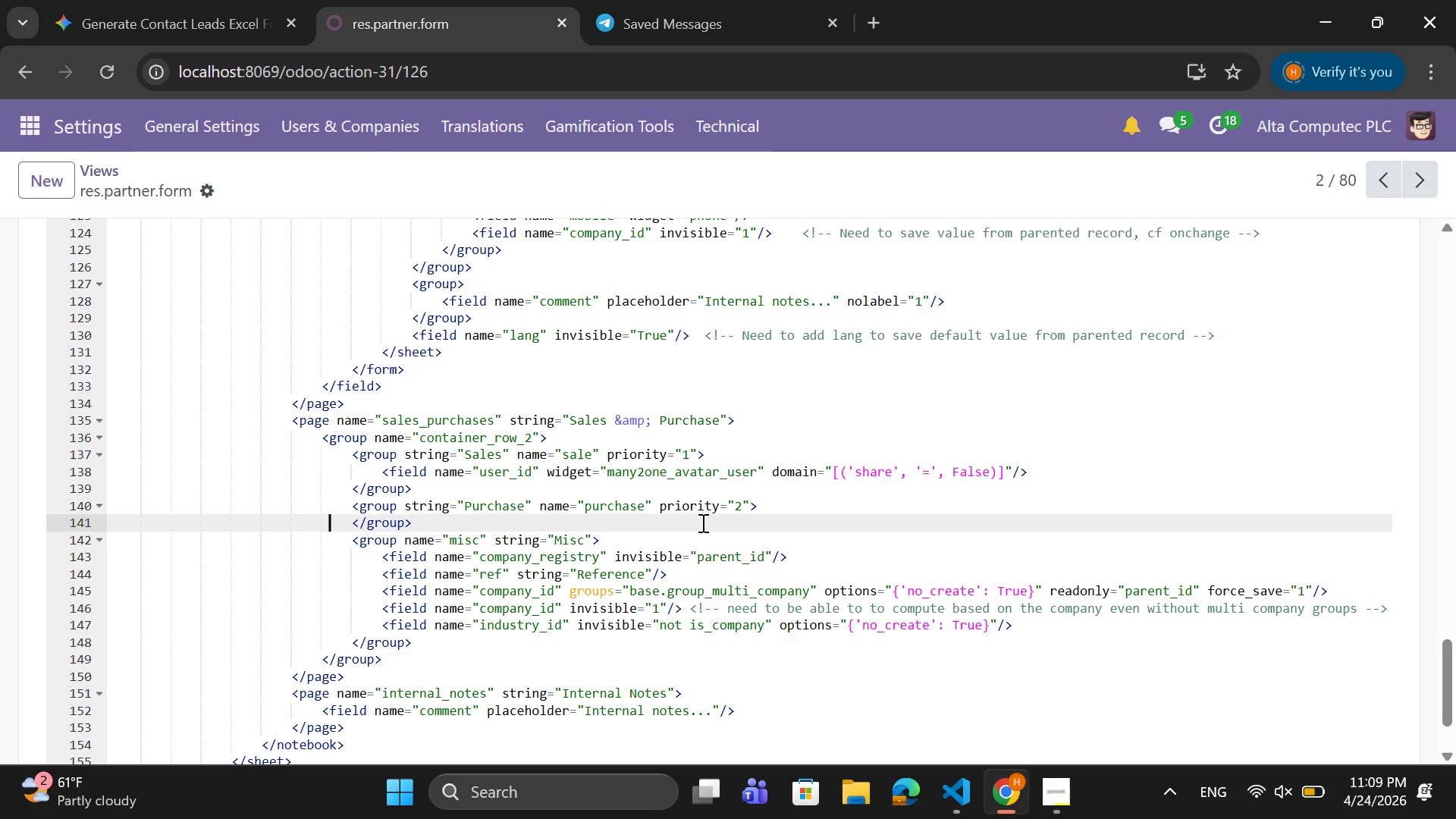 
left_click([394, 657])
 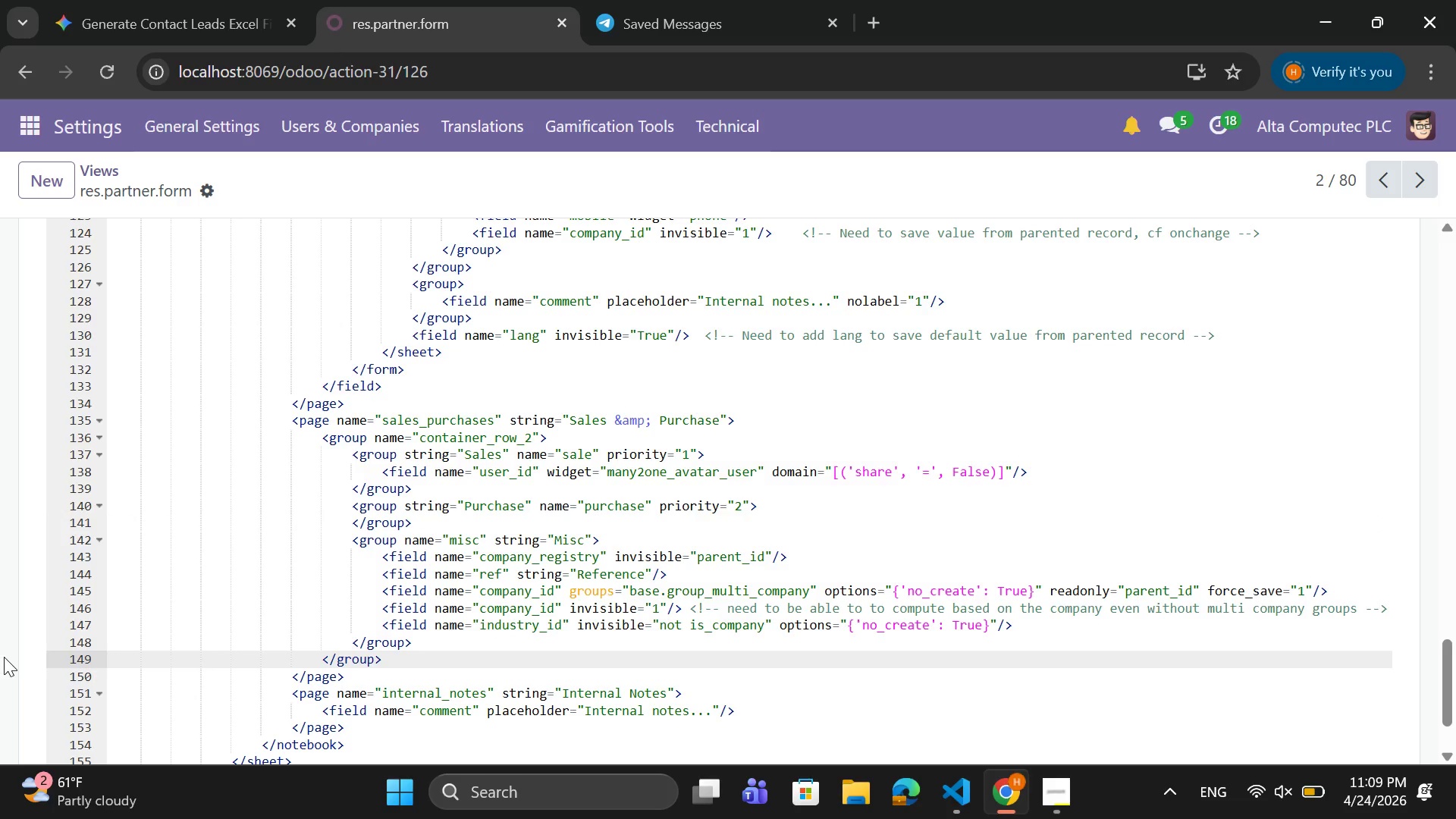 
key(ArrowUp)
 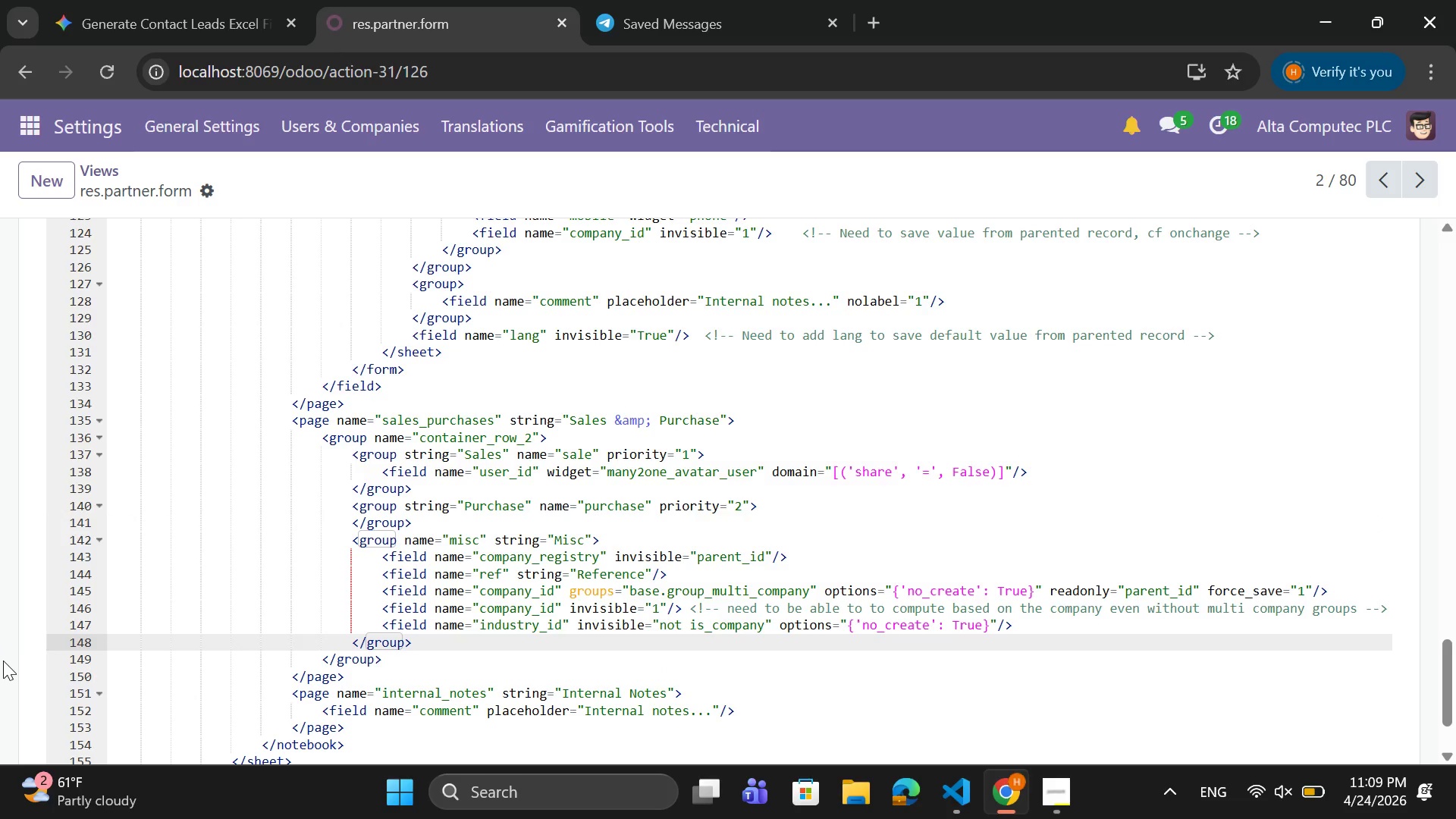 
key(ArrowDown)
 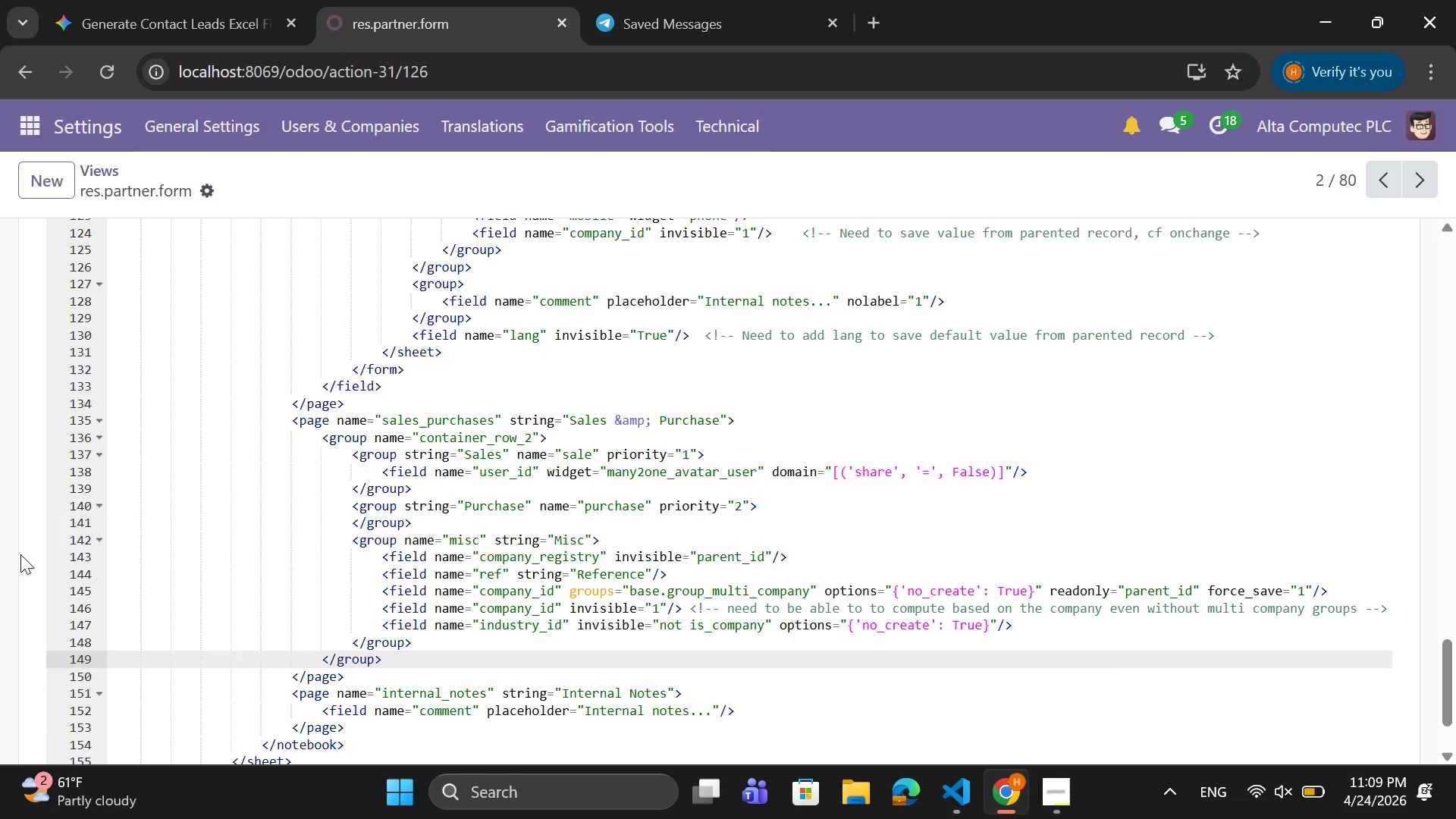 
key(Enter)
 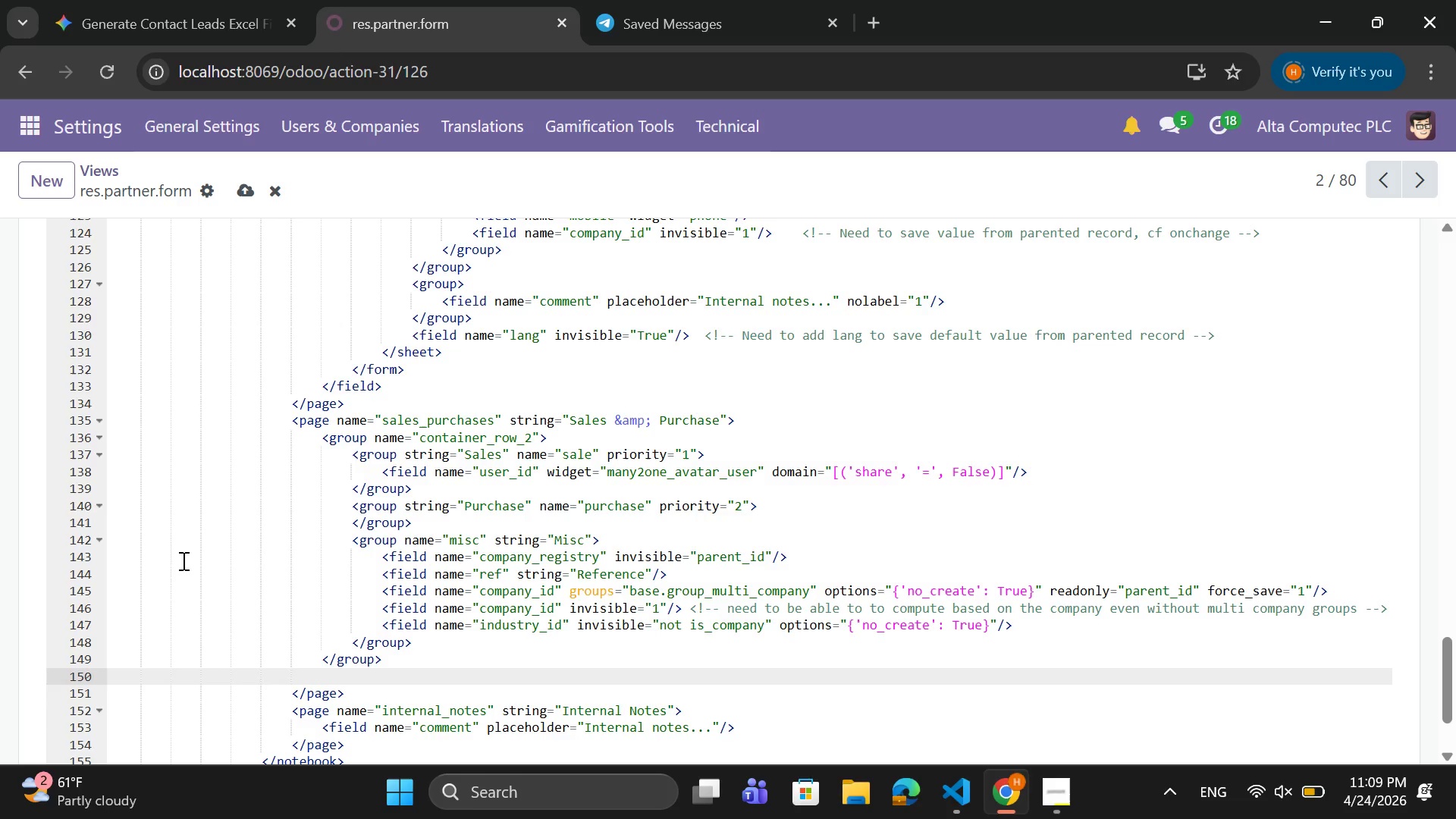 
mouse_move([1486, 839])
 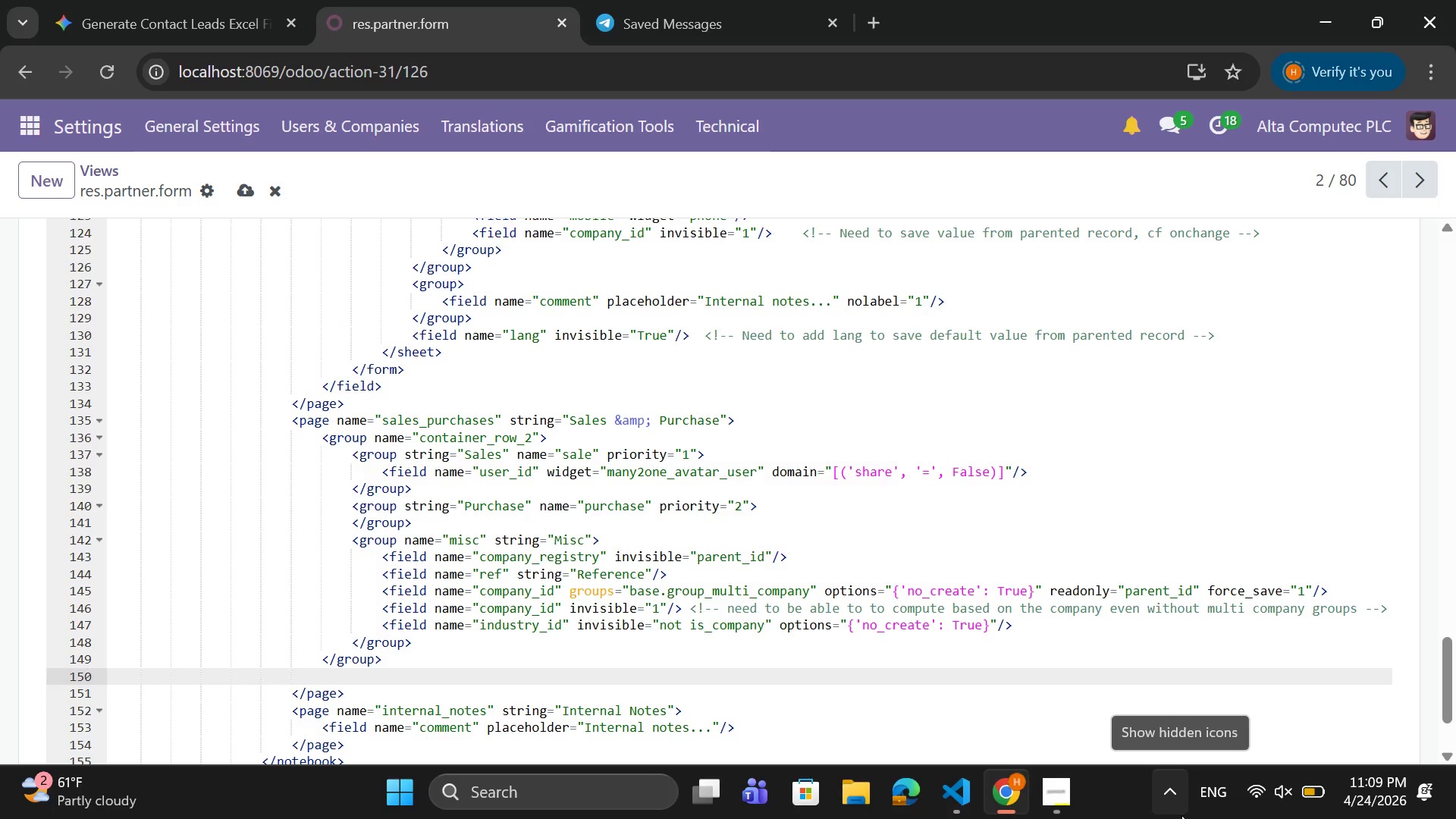 
type(</page>)
 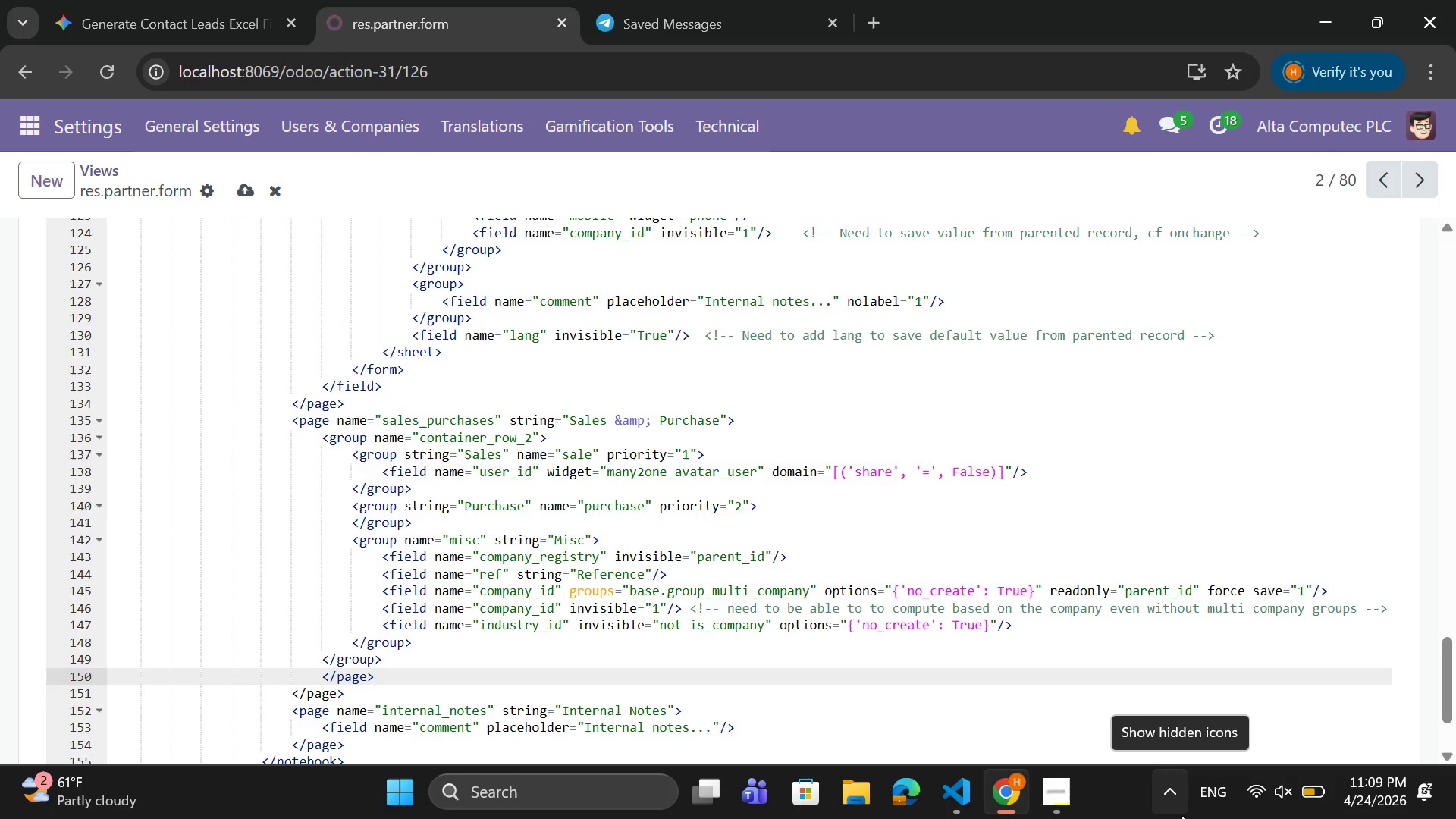 
mouse_move([1442, 814])
 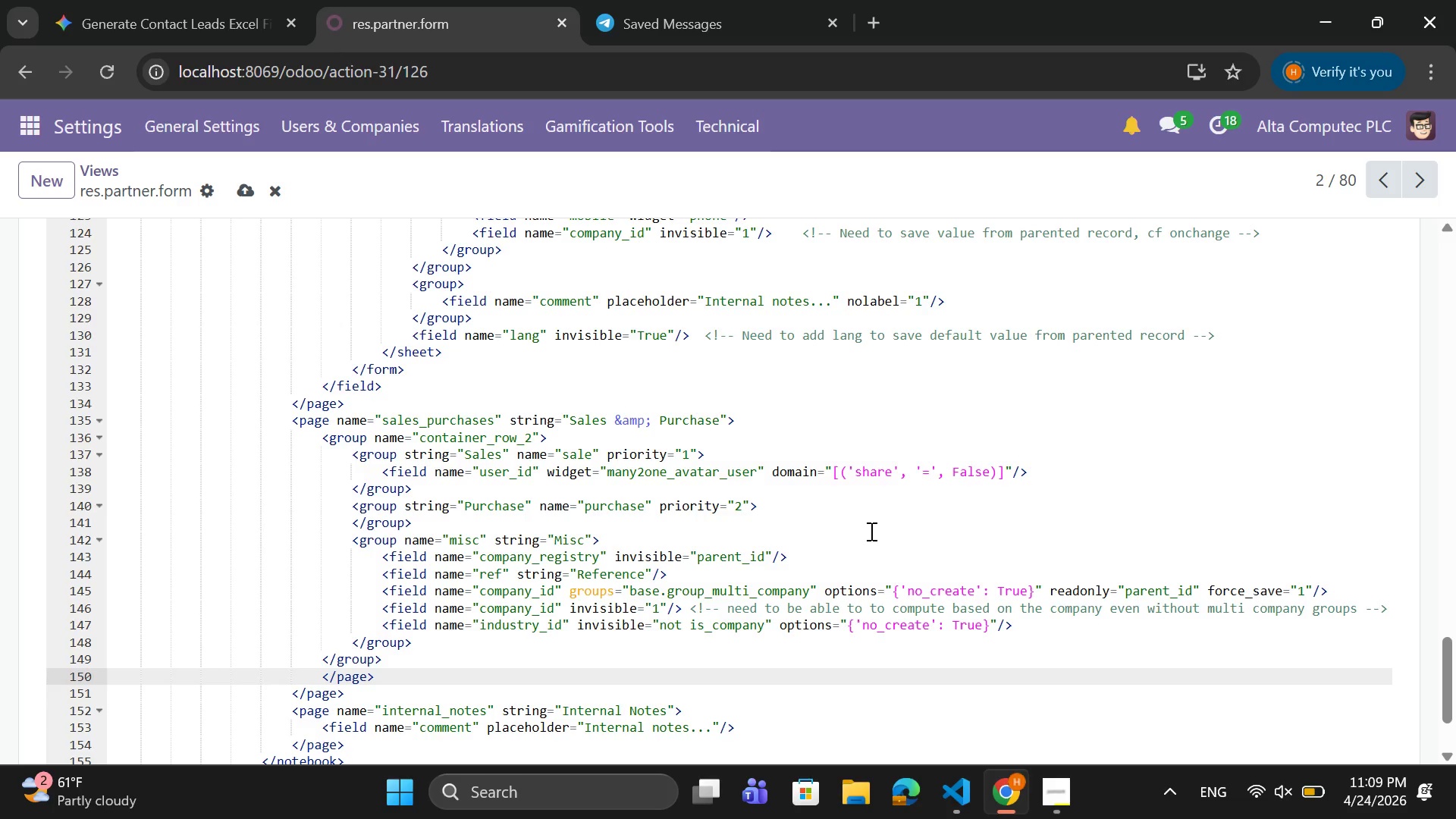 
scroll: coordinate [874, 533], scroll_direction: up, amount: 1.0
 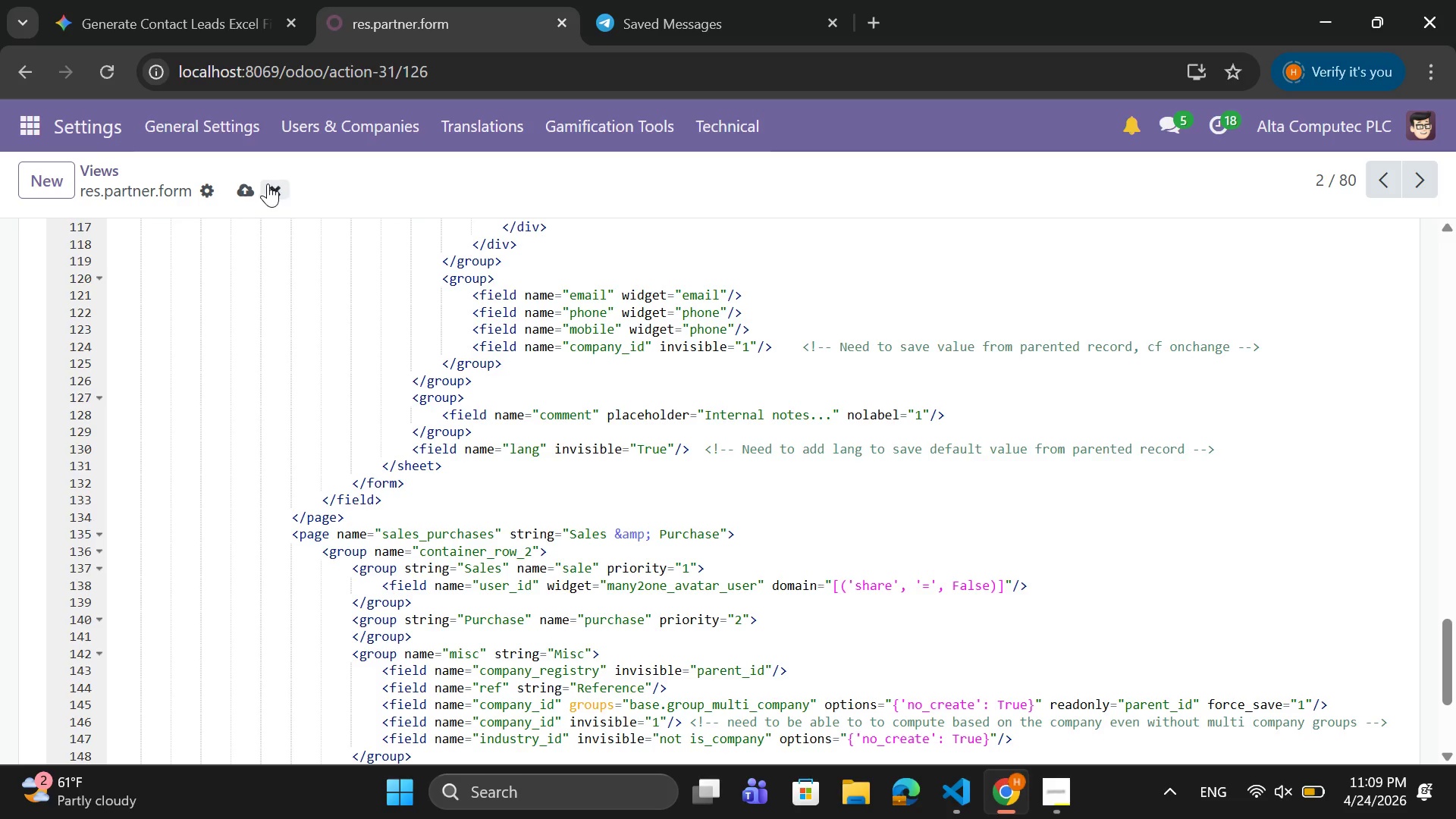 
left_click([247, 188])
 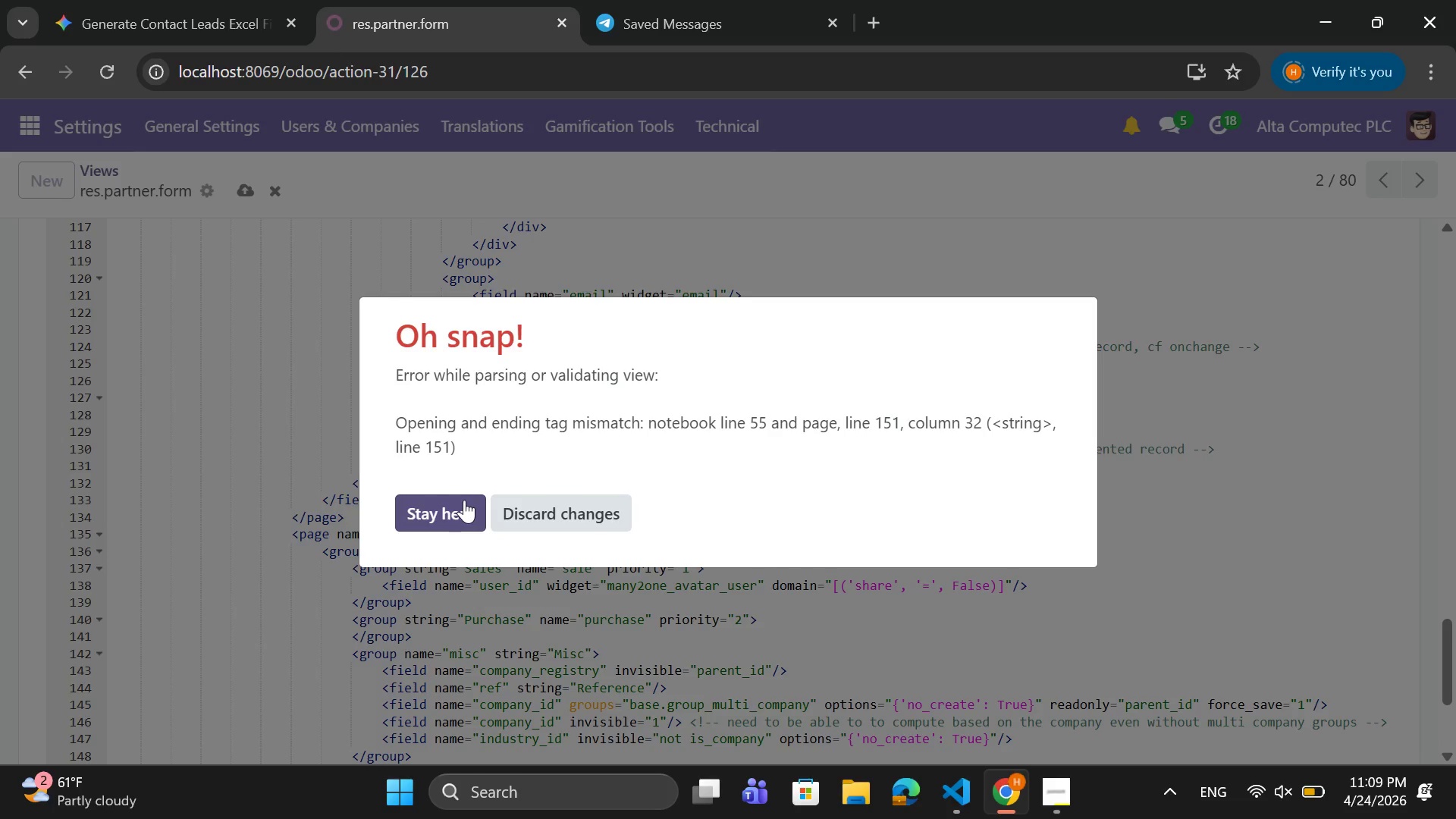 
wait(11.2)
 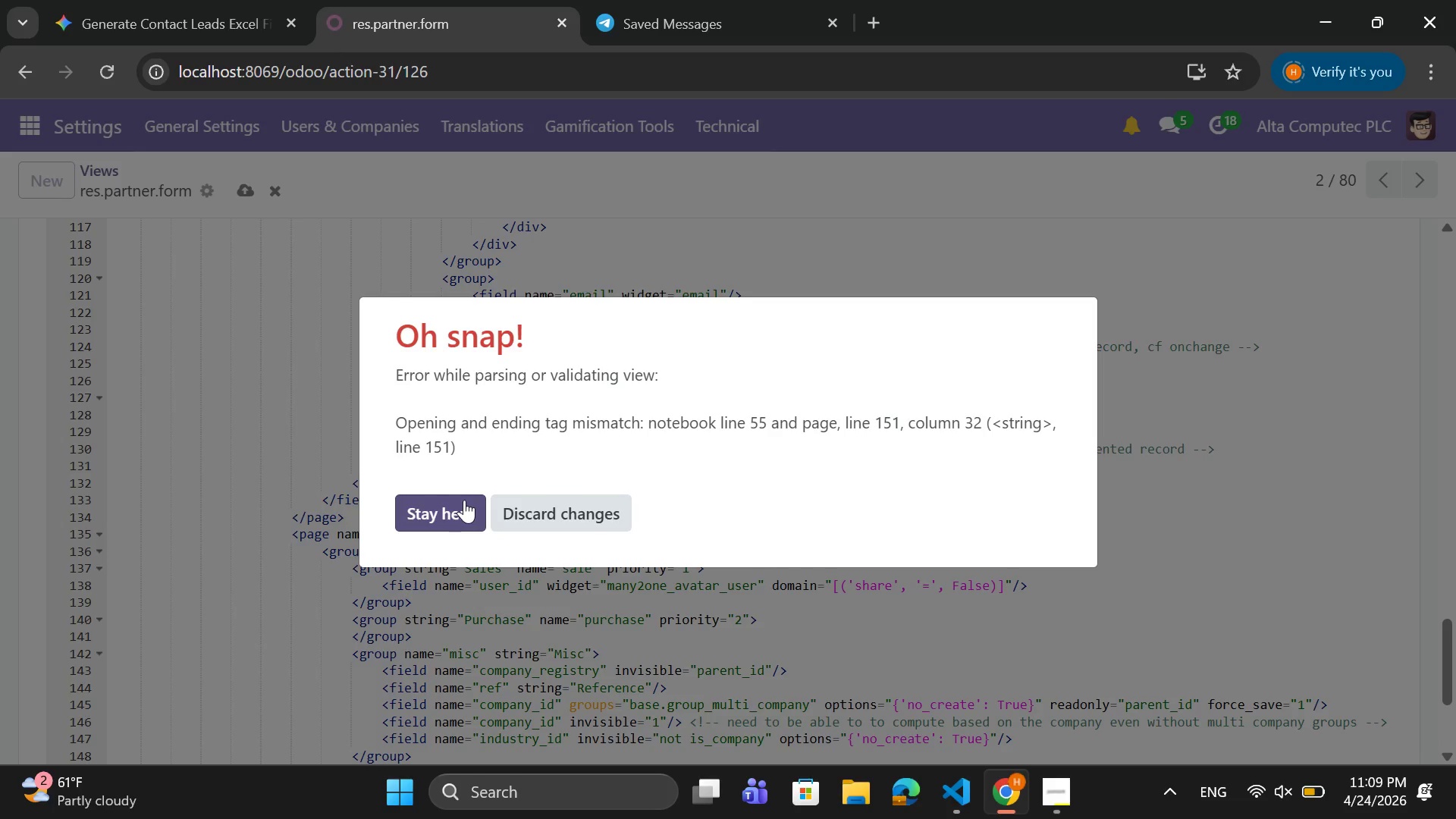 
left_click([448, 509])
 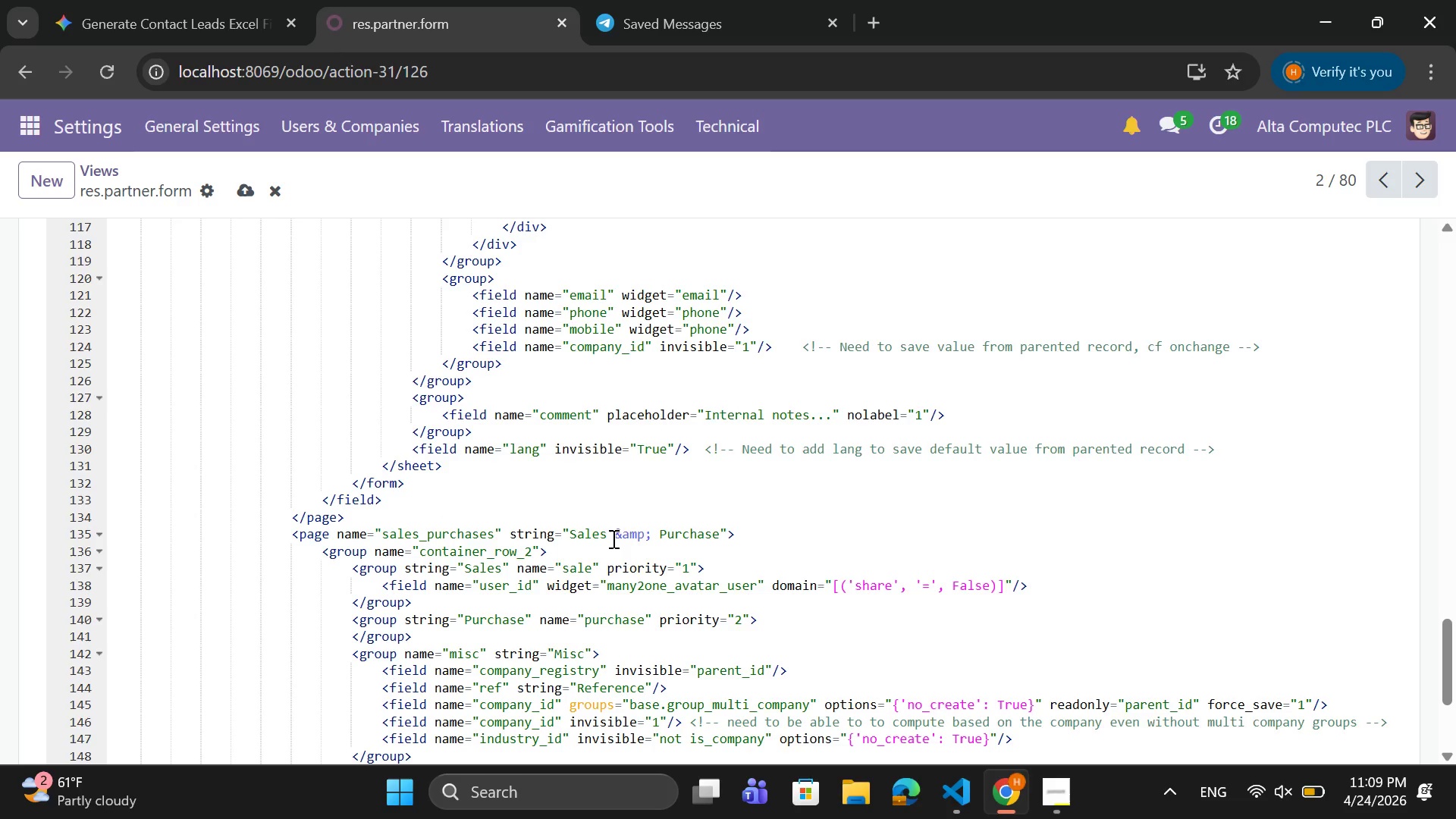 
scroll: coordinate [613, 544], scroll_direction: down, amount: 3.0
 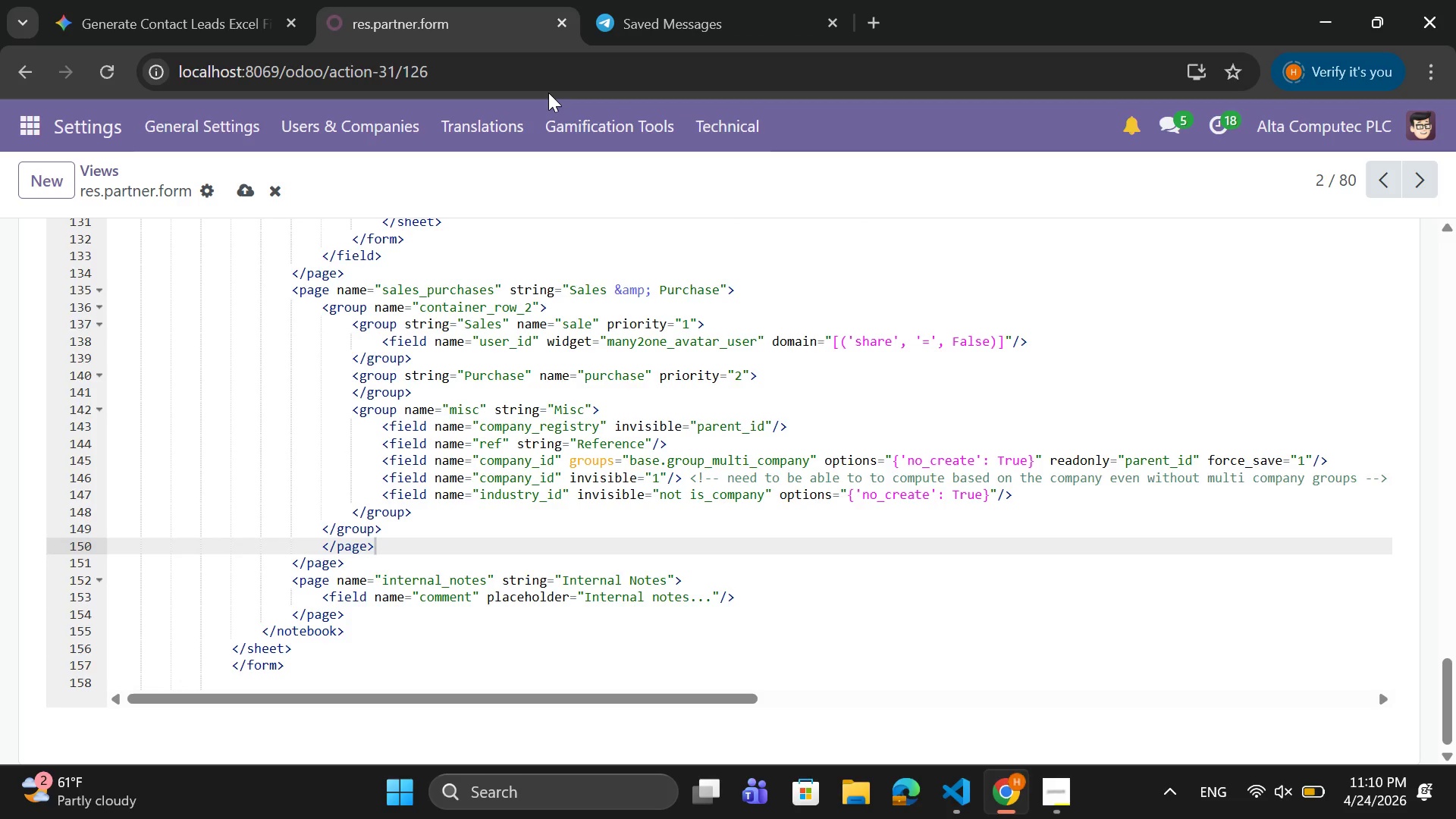 
wait(30.22)
 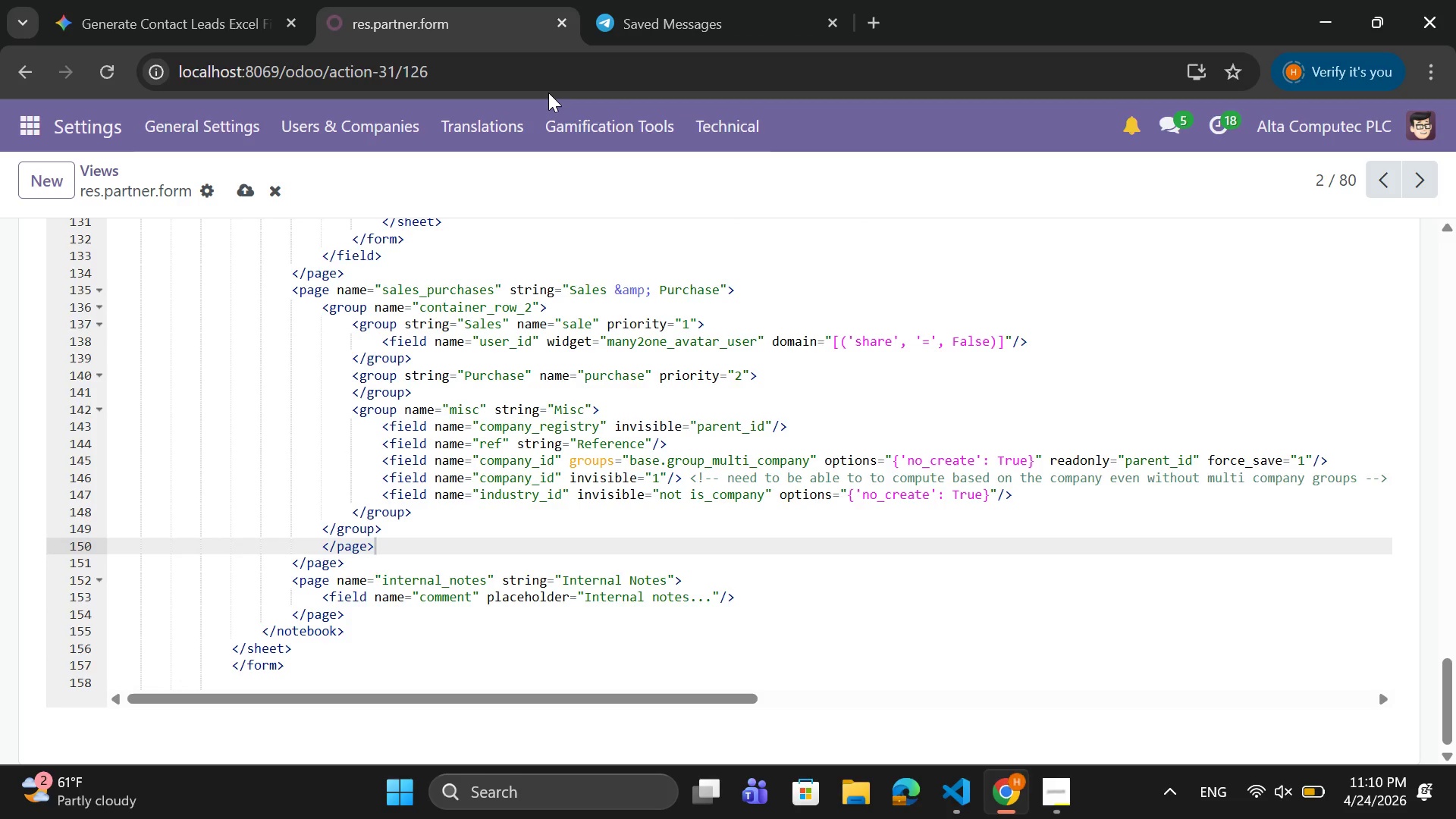 
left_click([248, 196])
 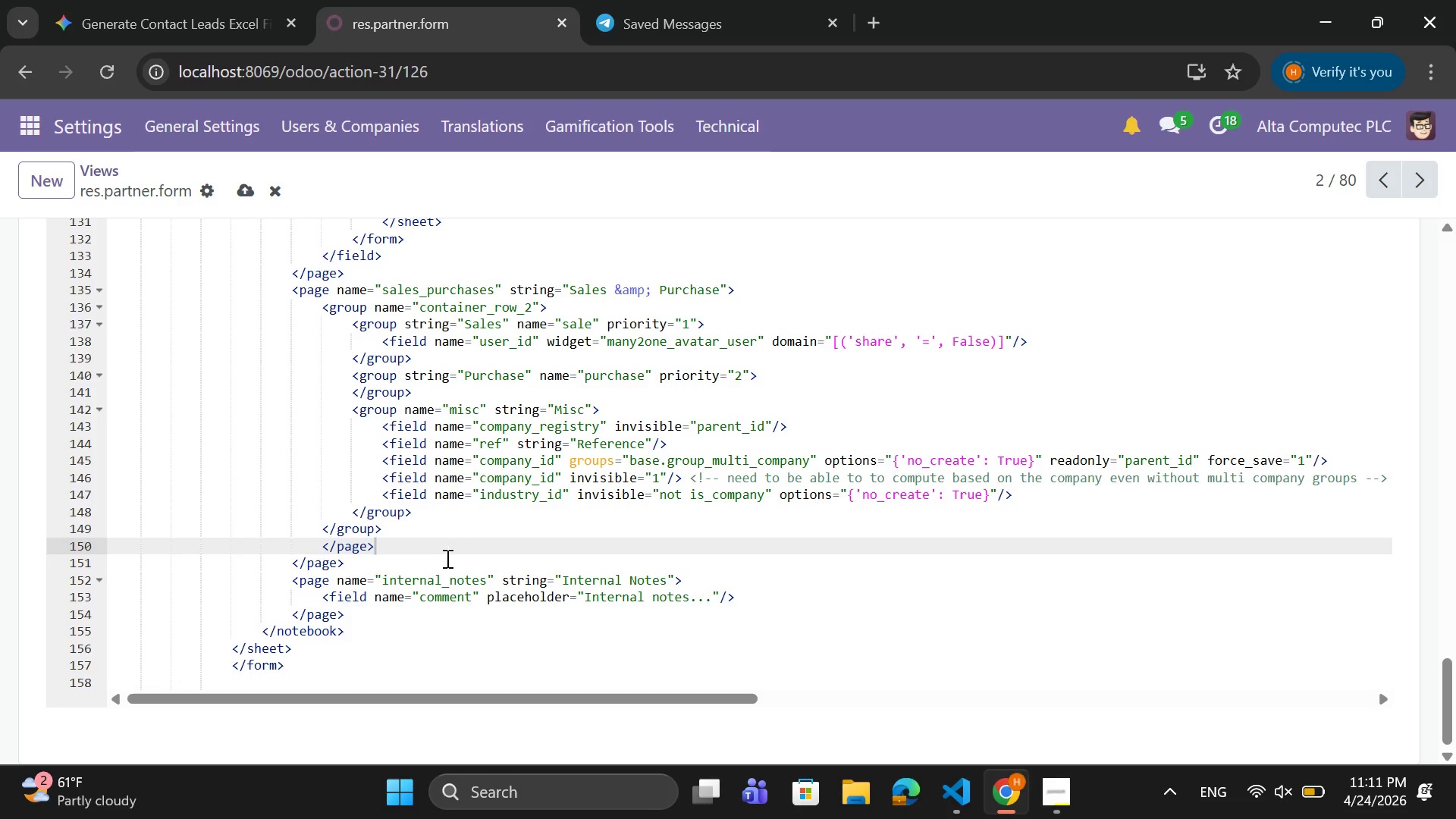 
wait(62.94)
 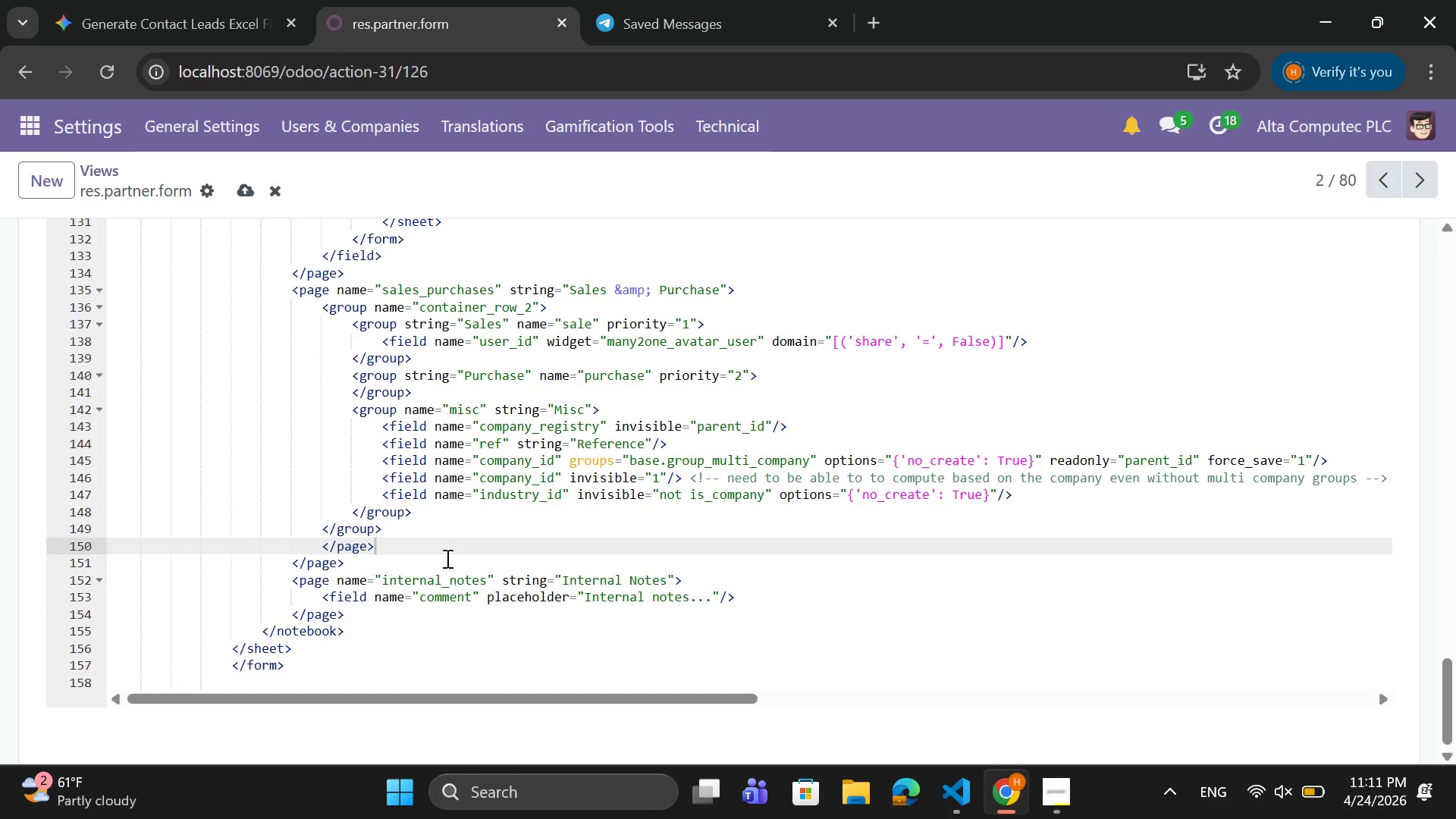 
left_click([372, 564])
 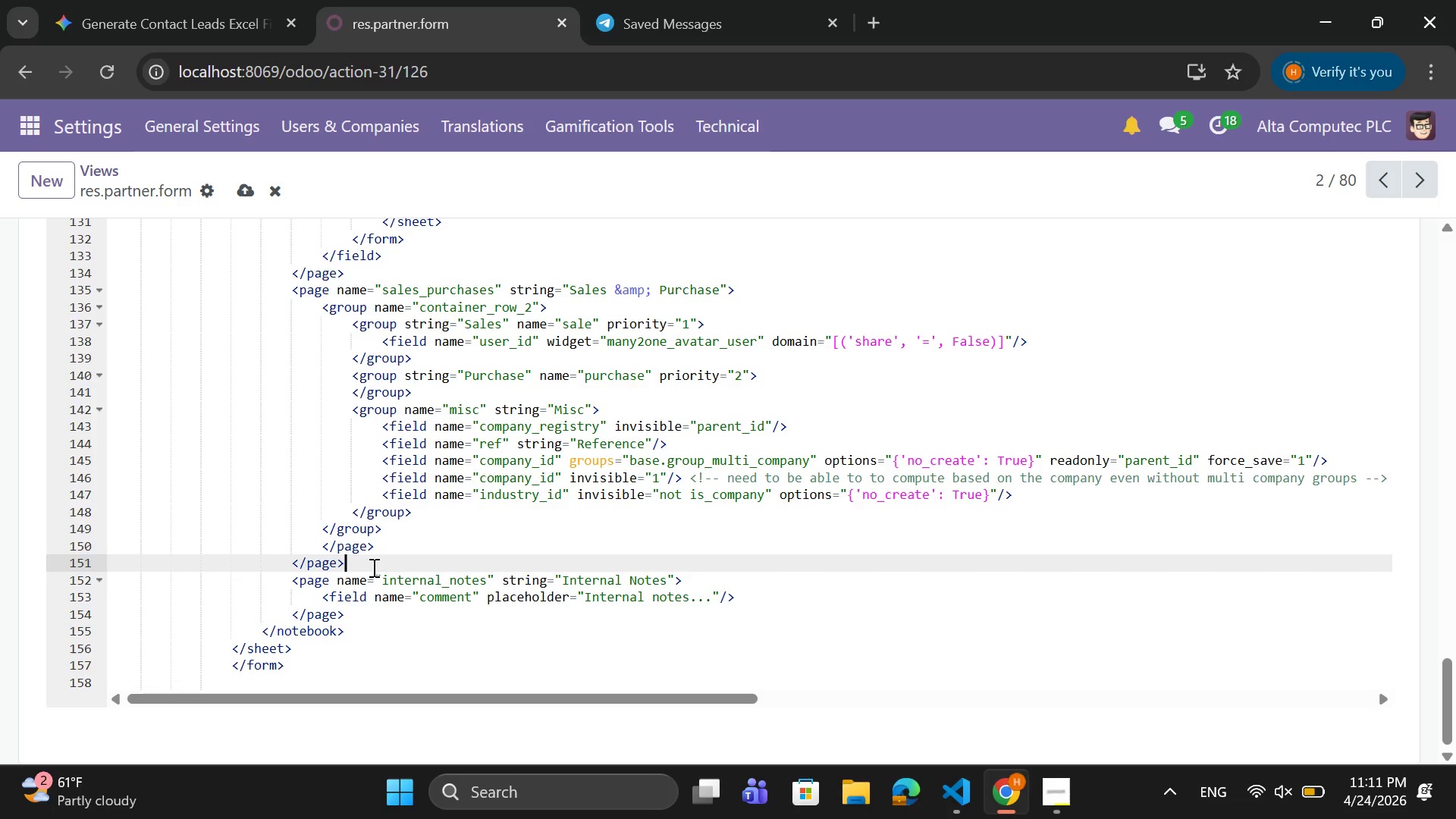 
wait(8.97)
 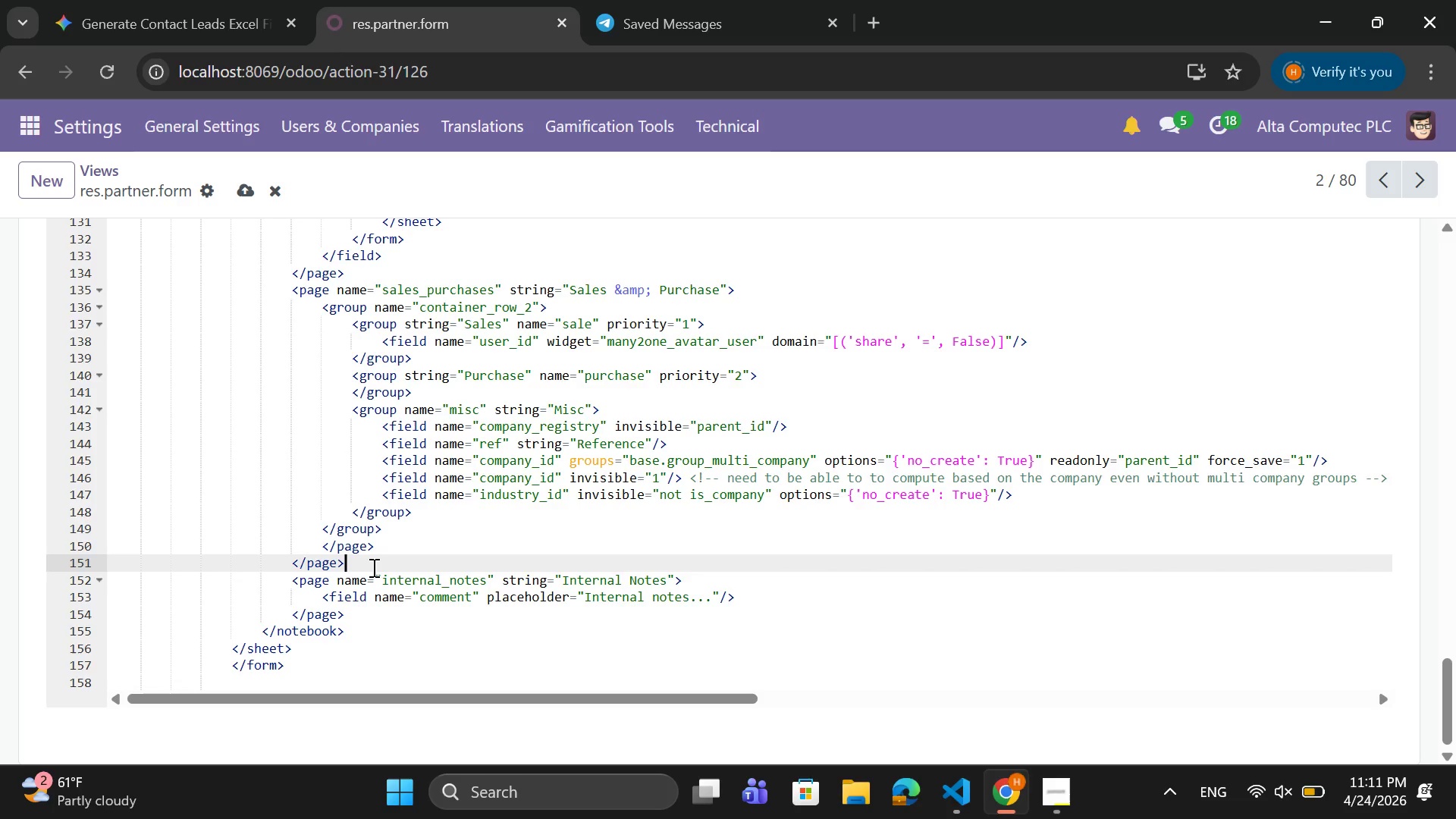 
left_click([396, 544])
 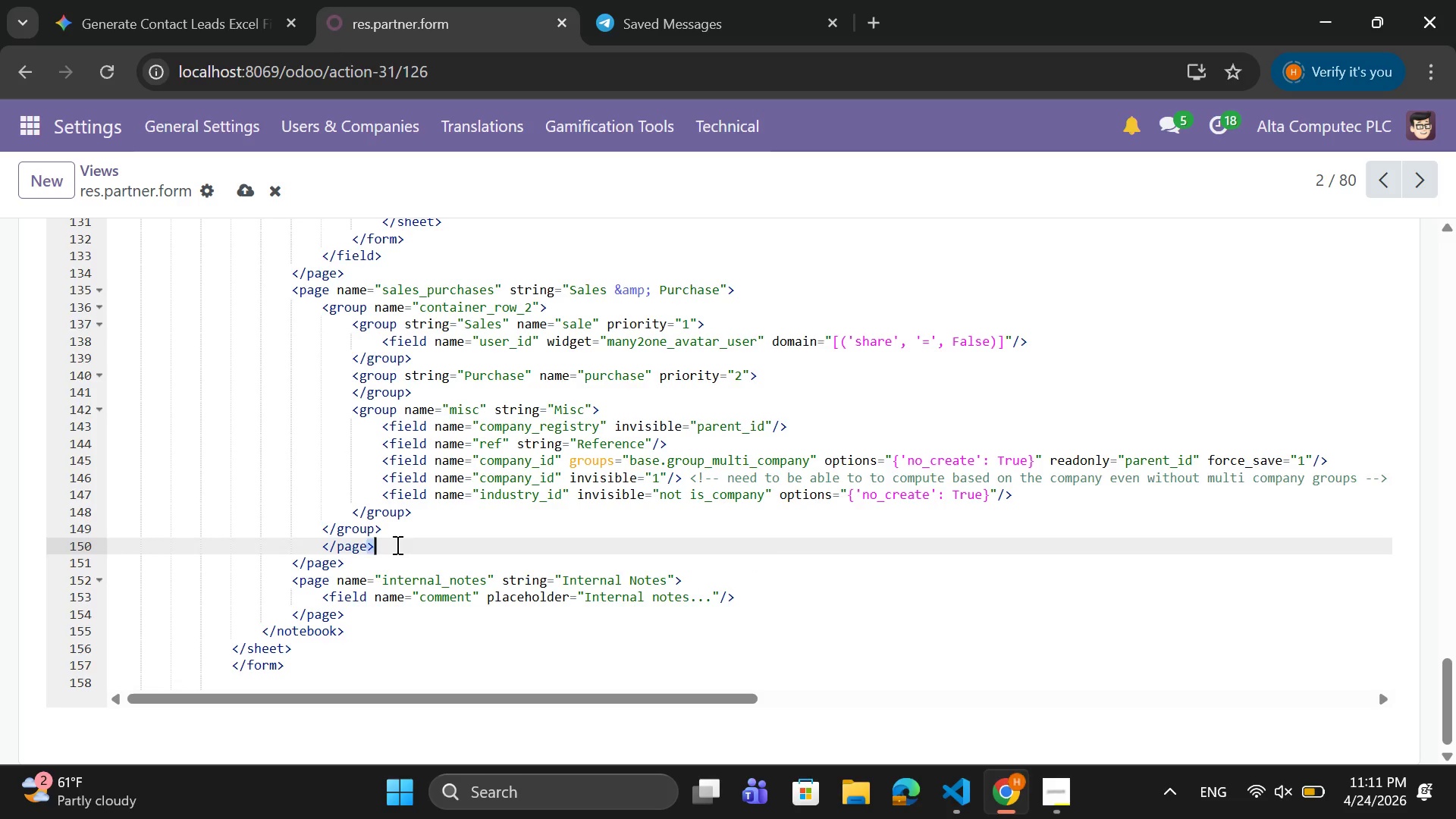 
left_click_drag(start_coordinate=[396, 544], to_coordinate=[295, 544])
 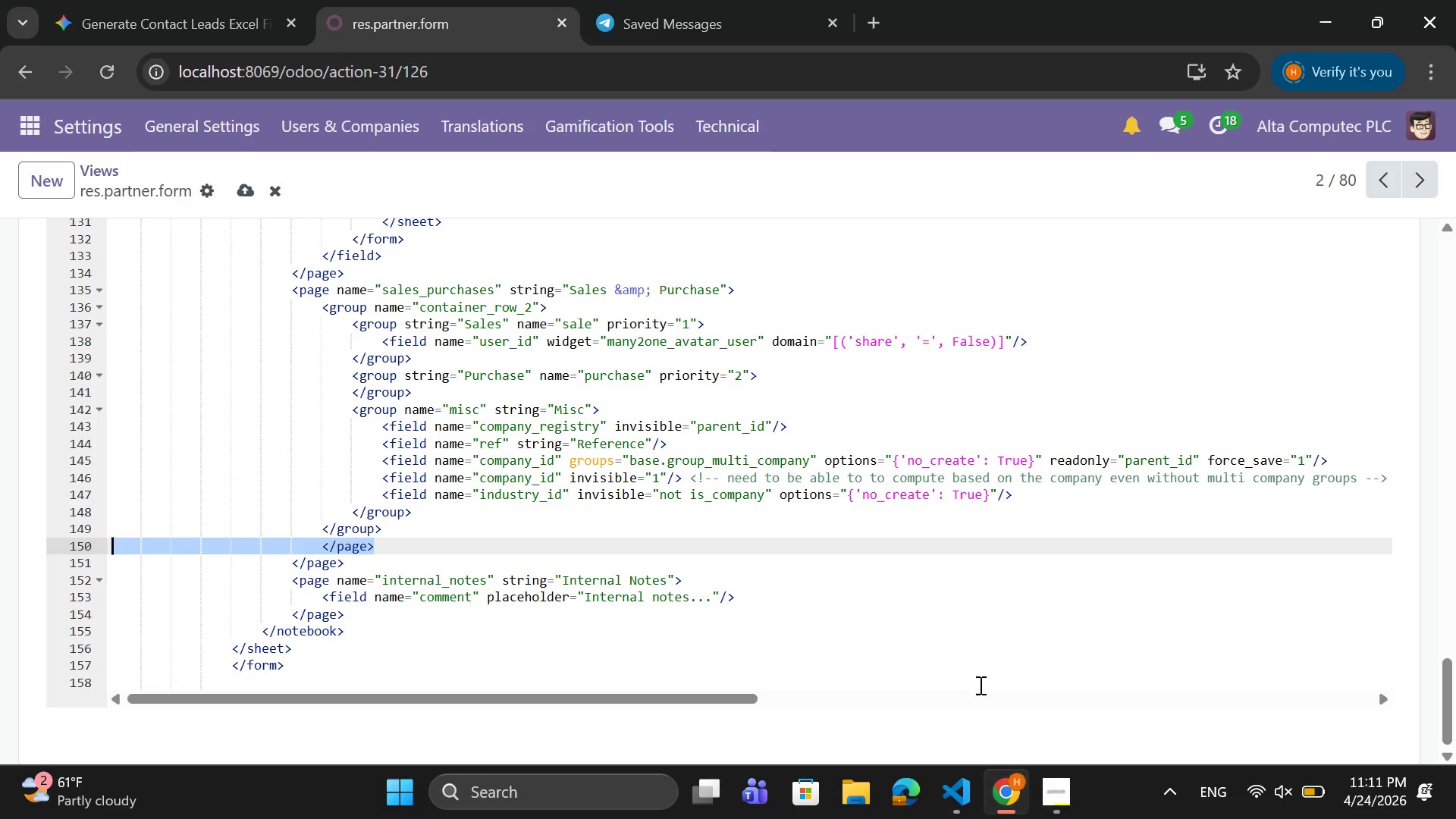 
key(Backspace)
 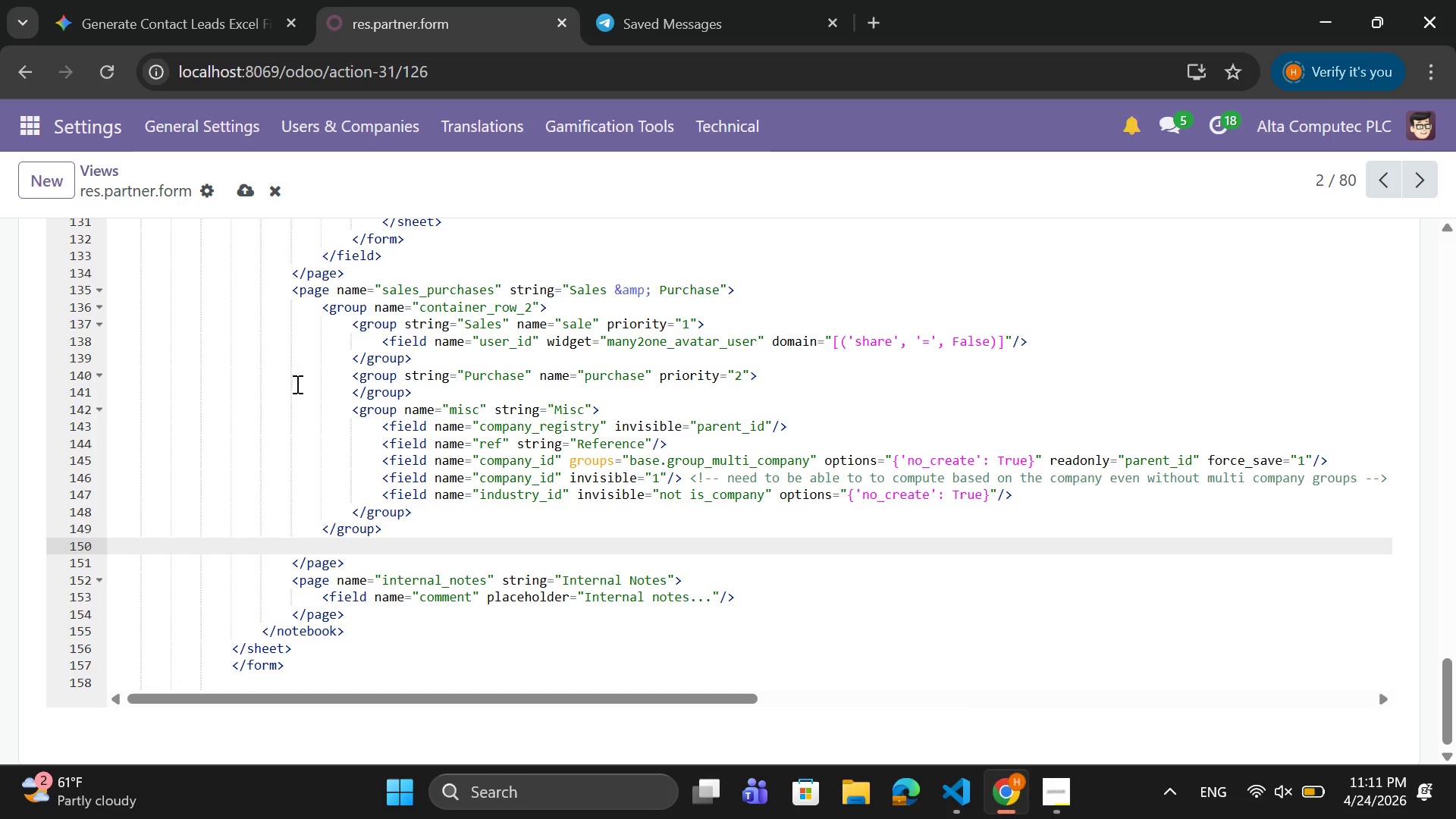 
scroll: coordinate [348, 545], scroll_direction: up, amount: 1.0
 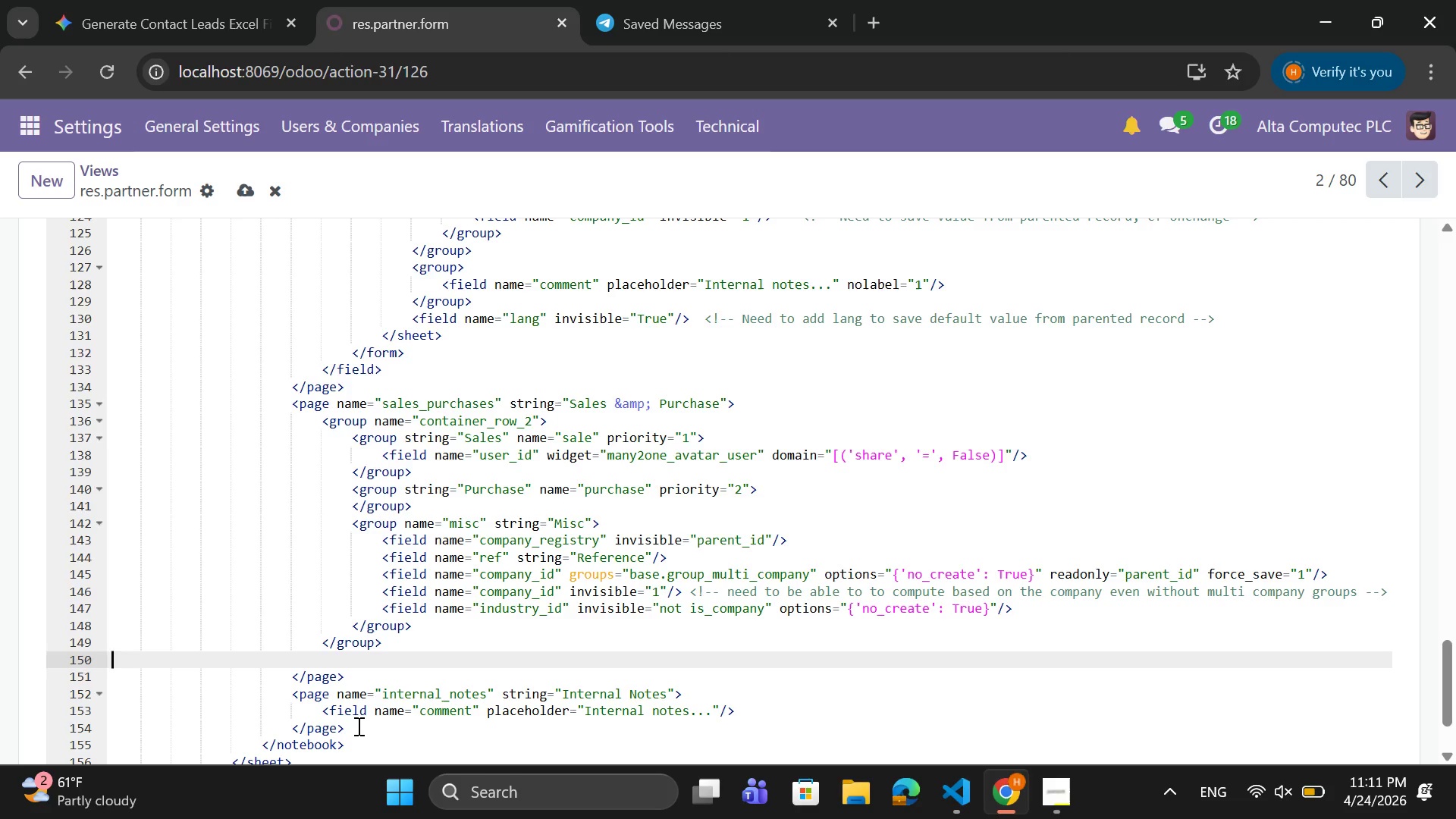 
scroll: coordinate [357, 726], scroll_direction: down, amount: 1.0
 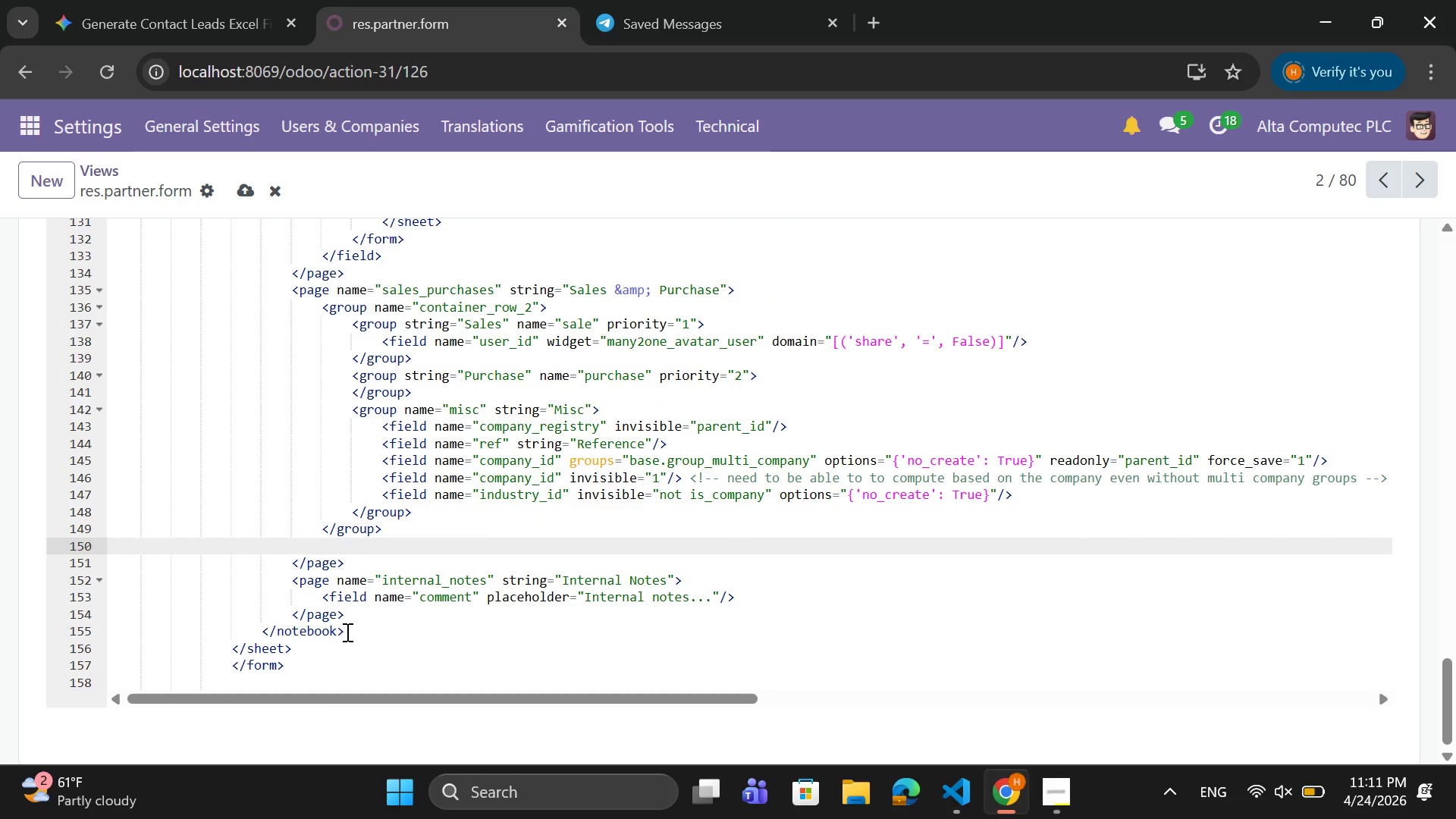 
left_click([368, 637])
 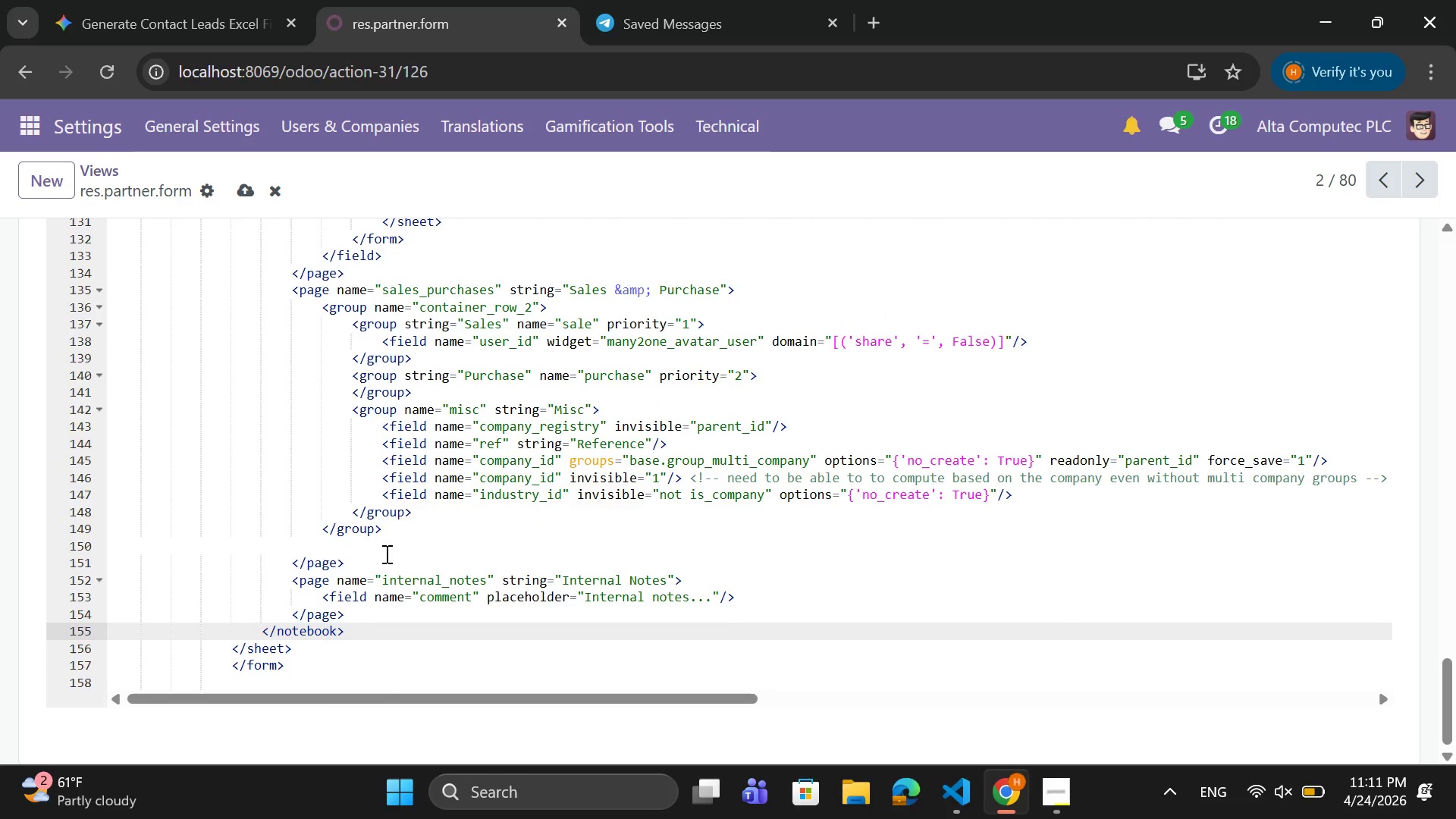 
scroll: coordinate [460, 550], scroll_direction: up, amount: 14.0
 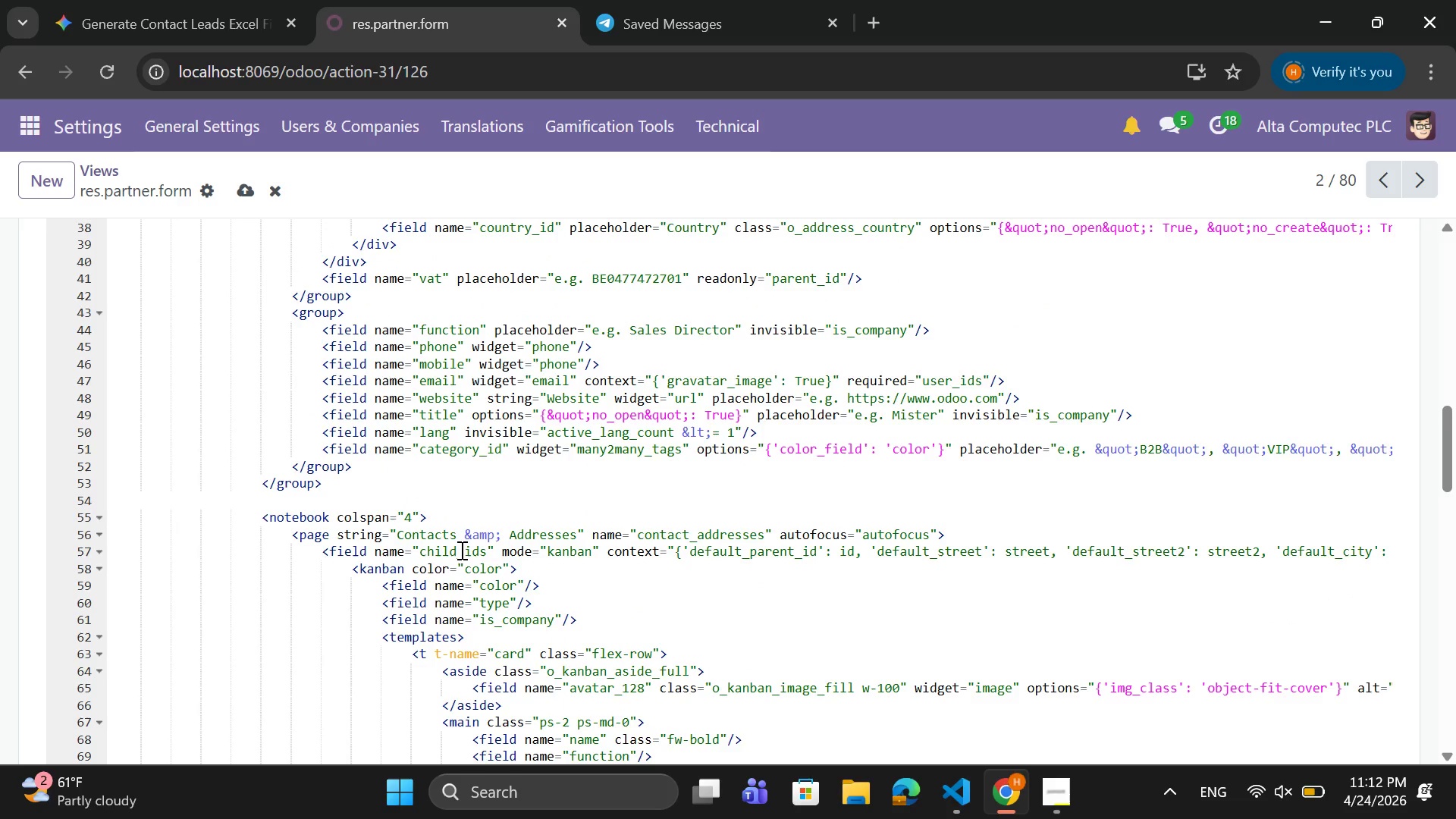 
scroll: coordinate [453, 556], scroll_direction: up, amount: 5.0
 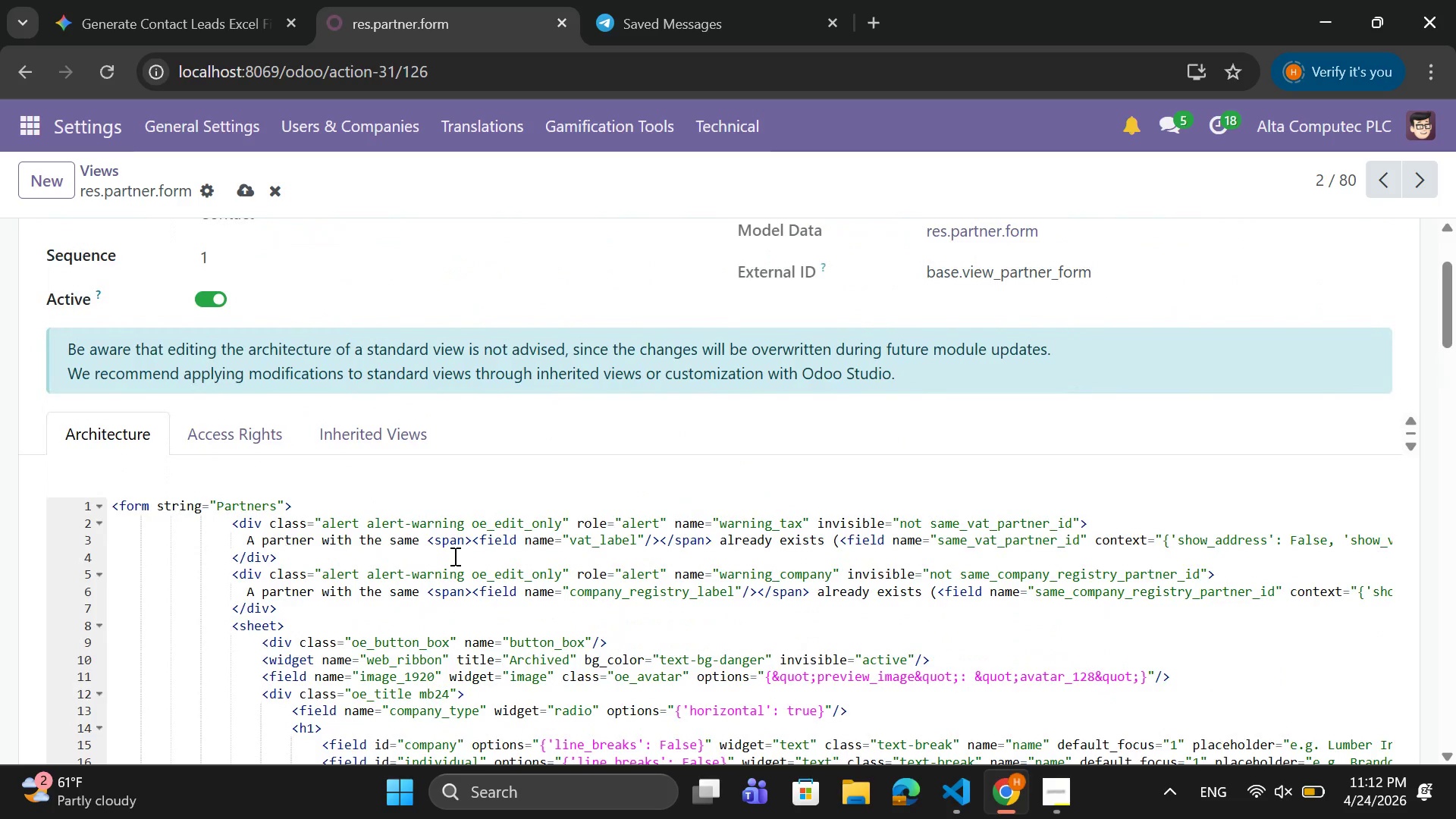 
scroll: coordinate [428, 572], scroll_direction: down, amount: 26.0
 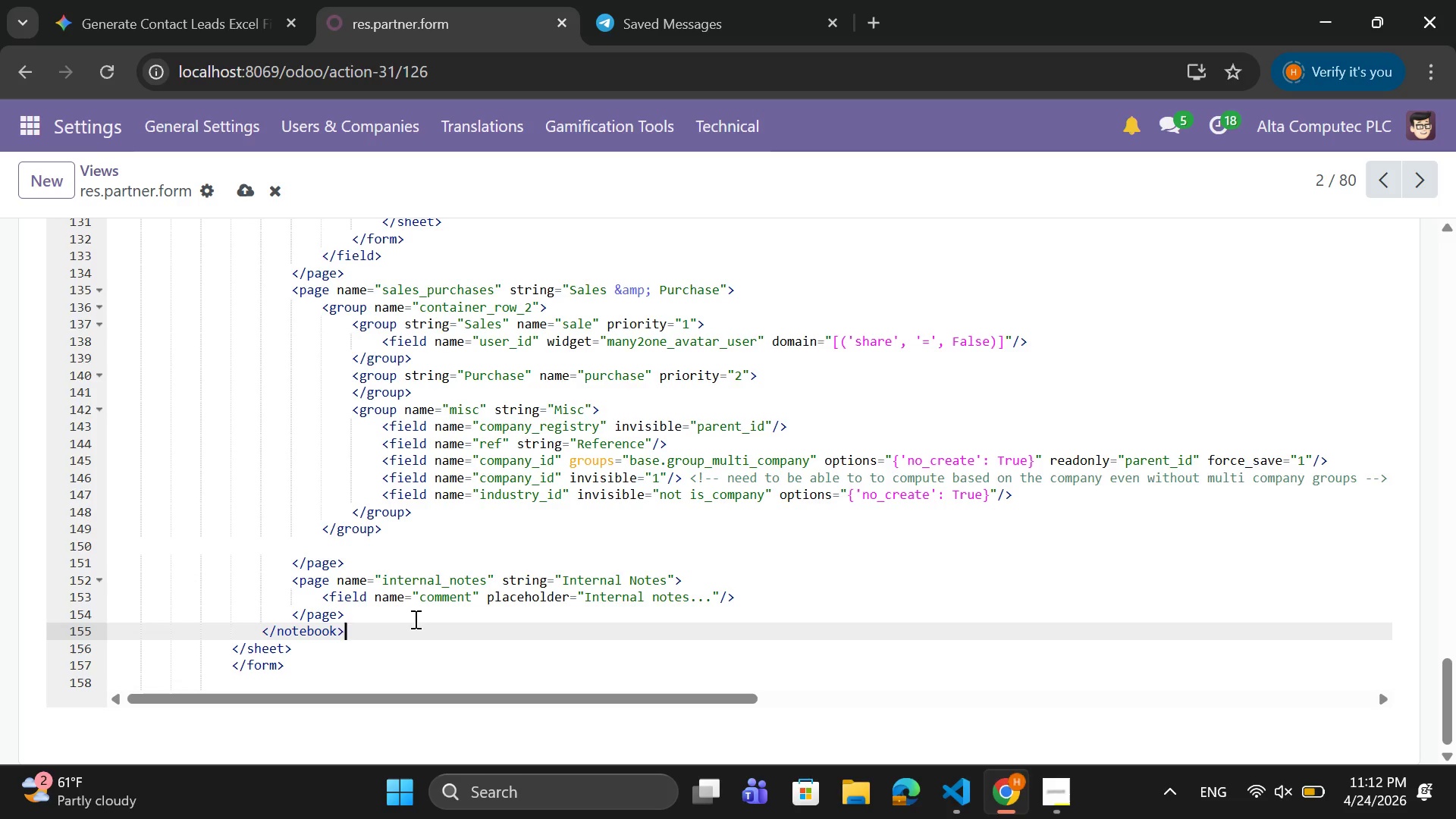 
wait(8.57)
 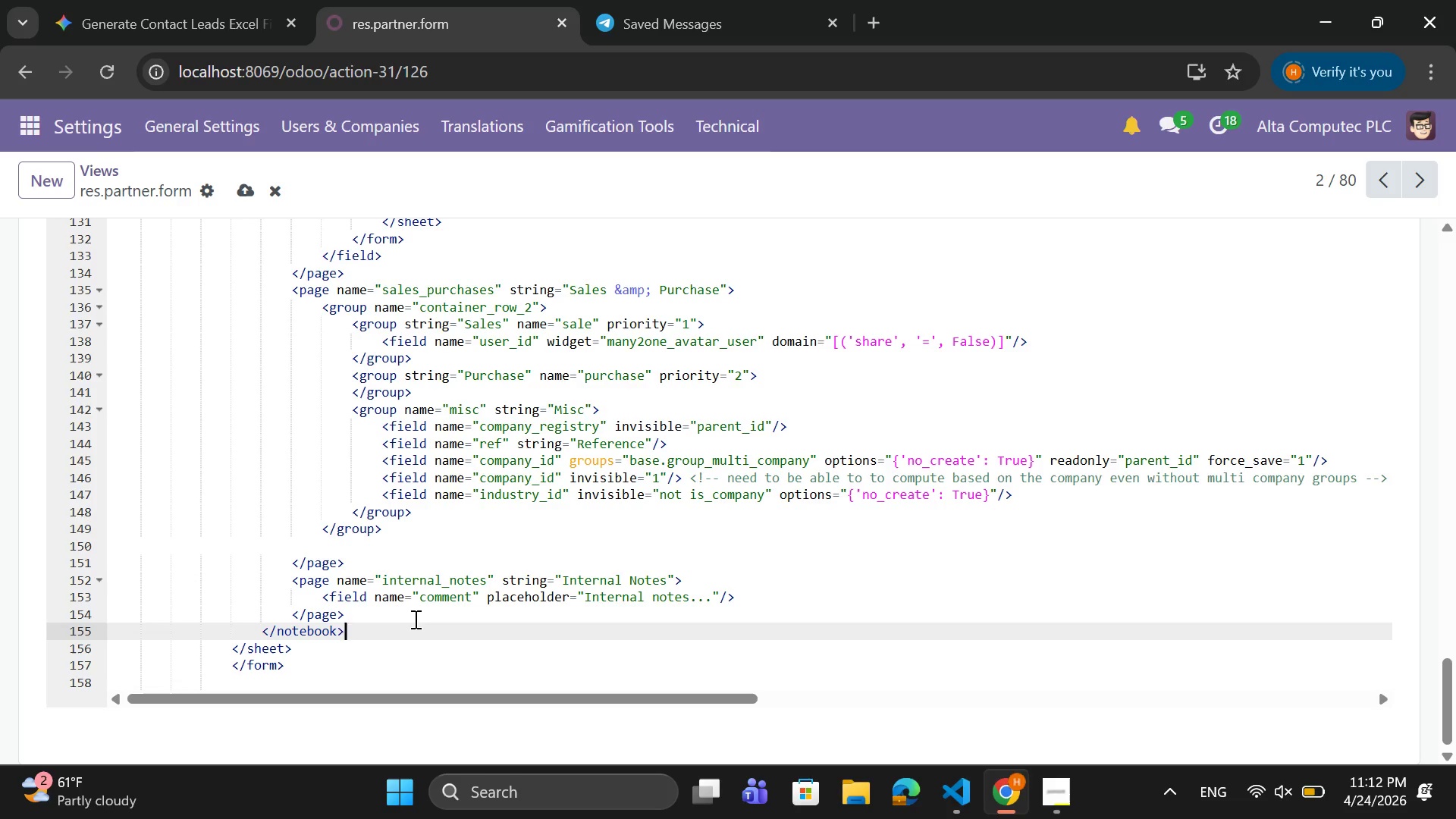 
left_click([375, 618])
 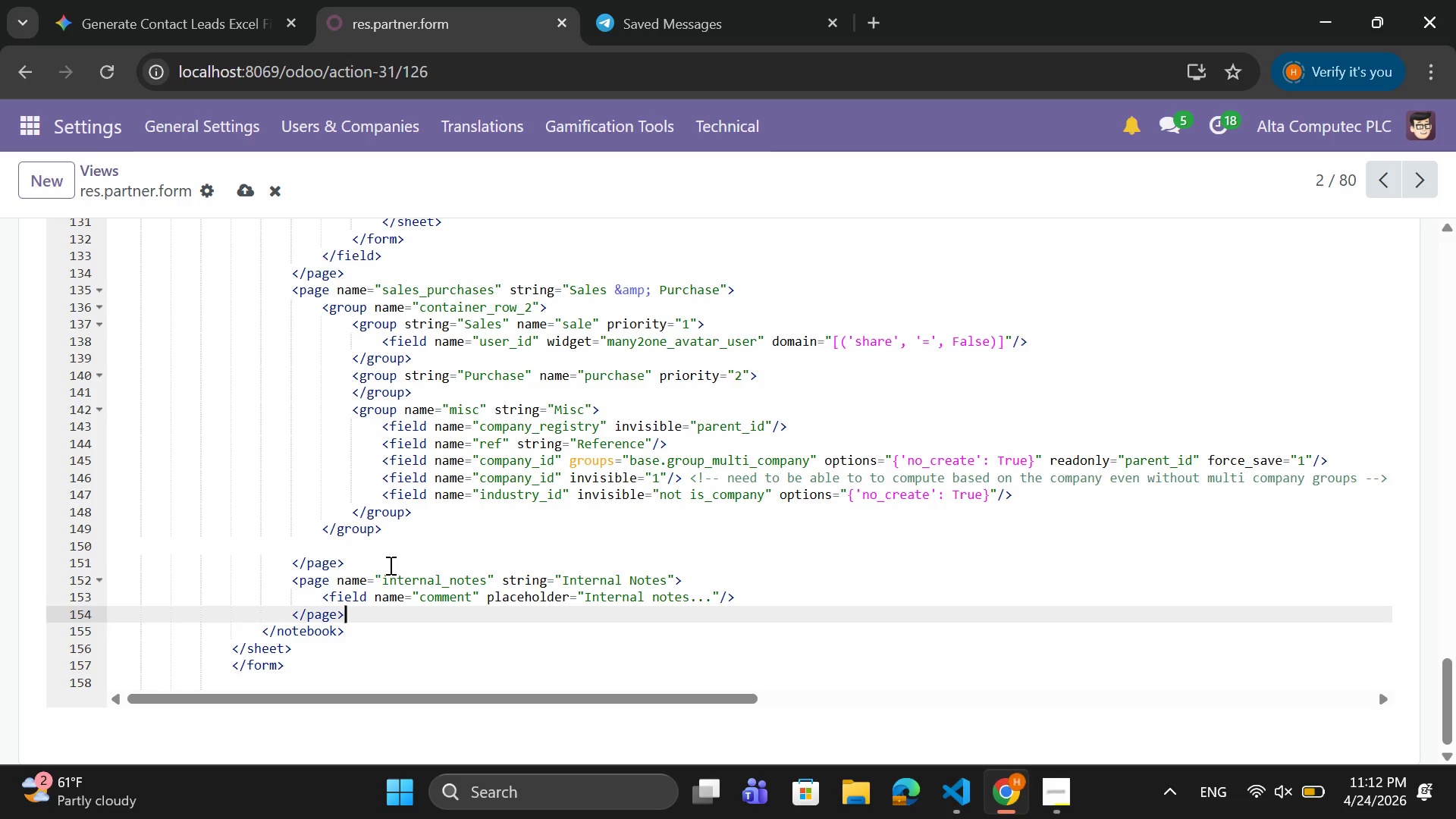 
key(Shift+ShiftRight)
 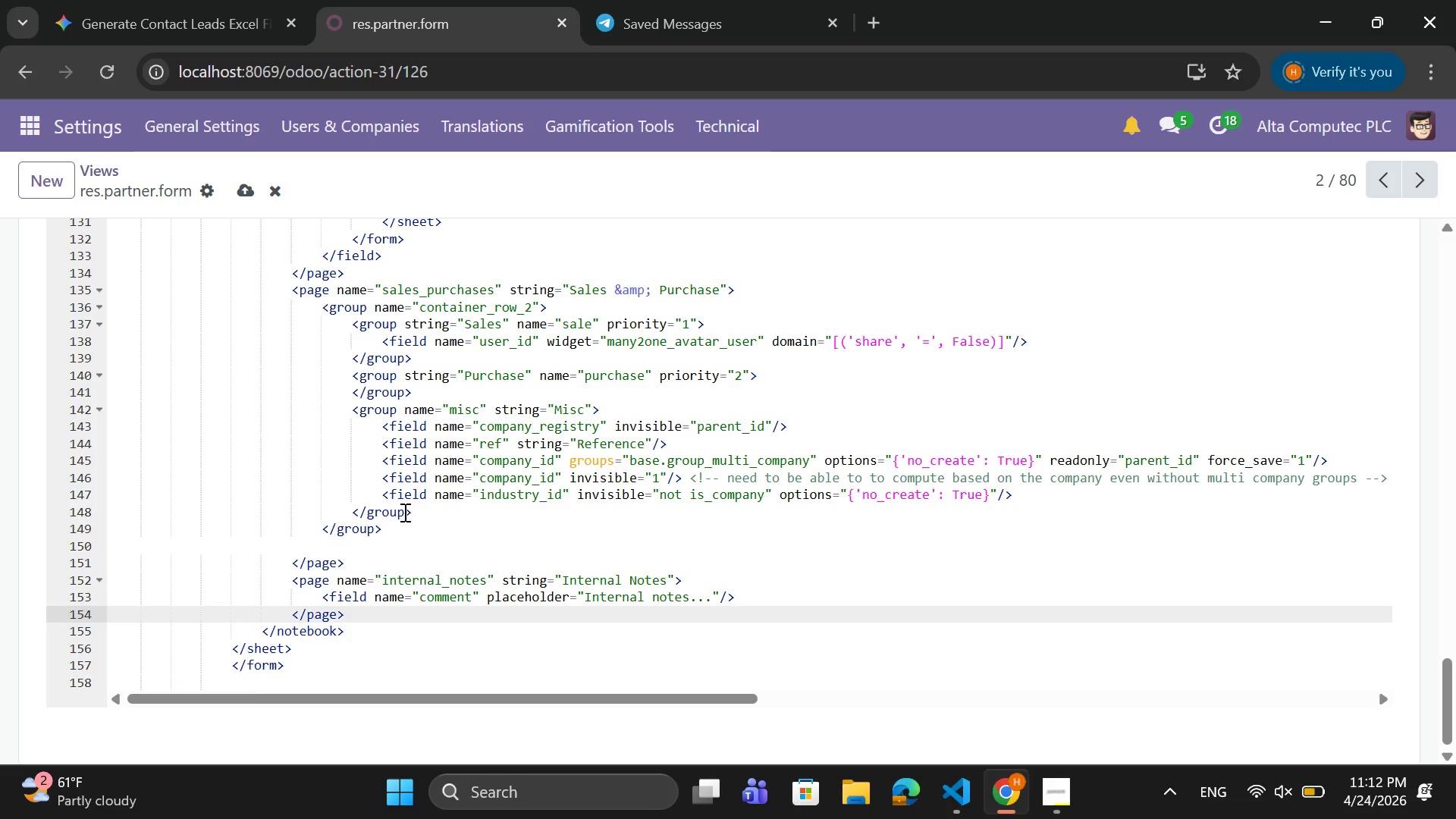 
key(Shift+Enter)
 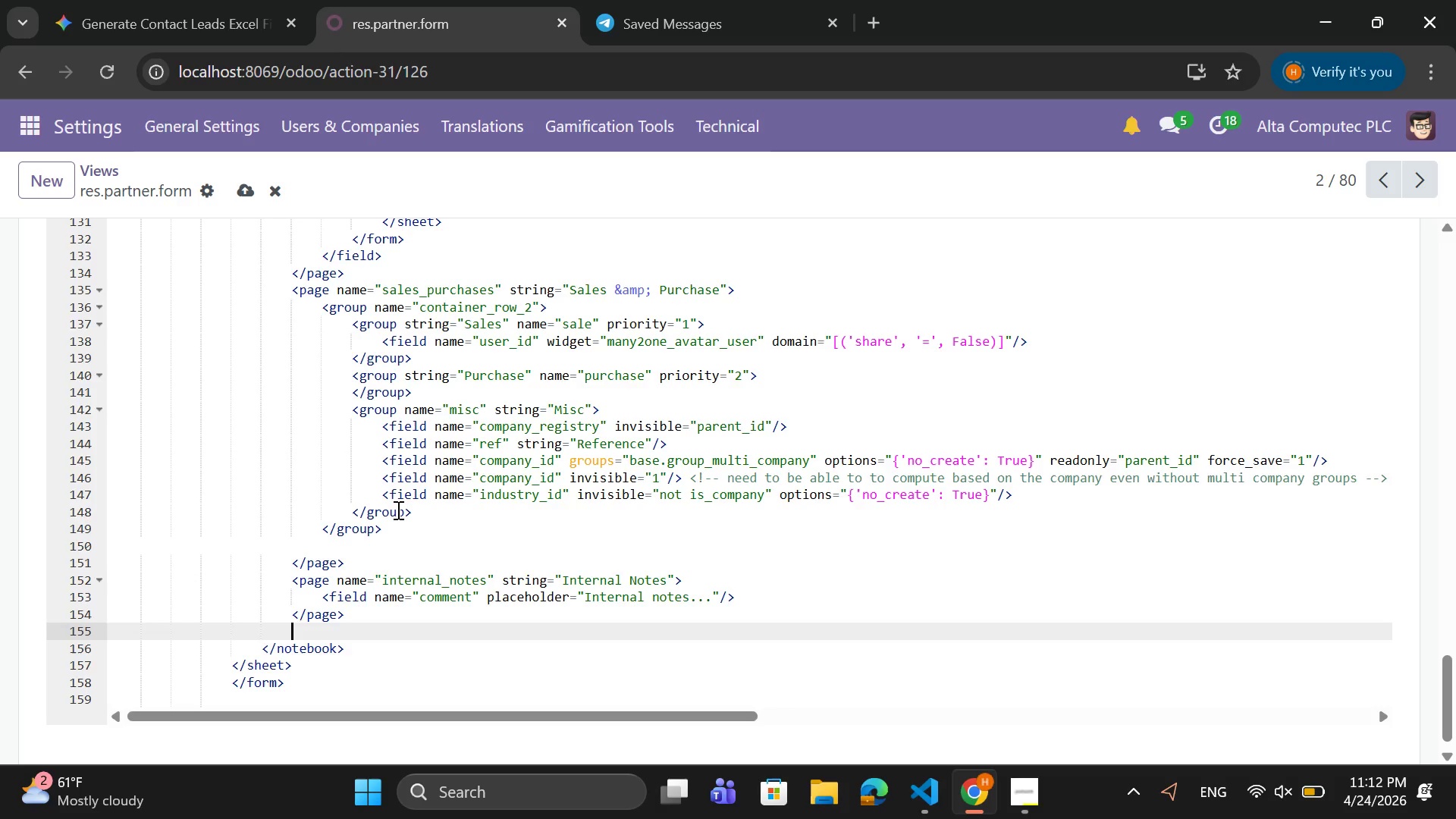 
wait(35.86)
 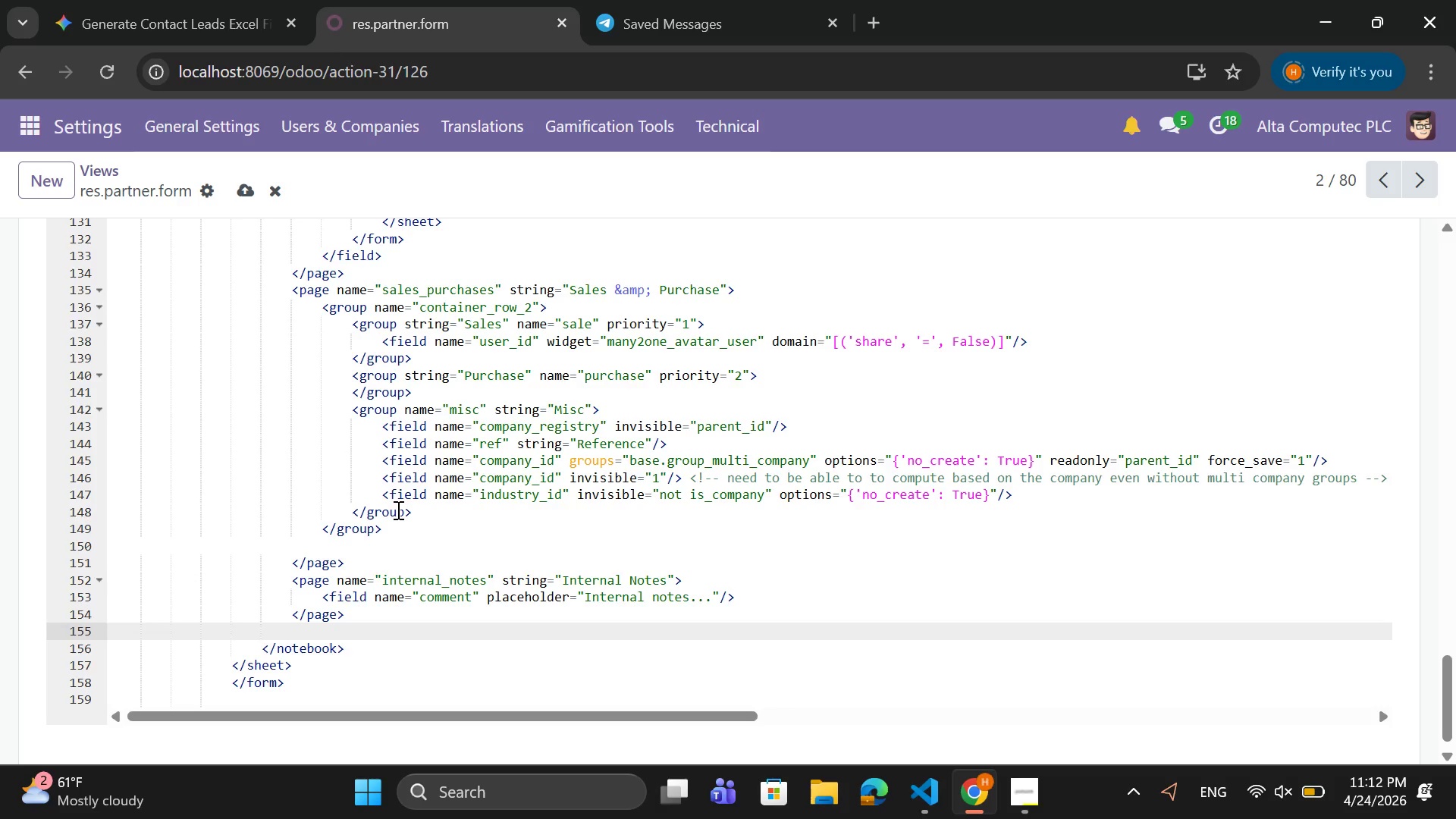 
key(Shift+Comma)
 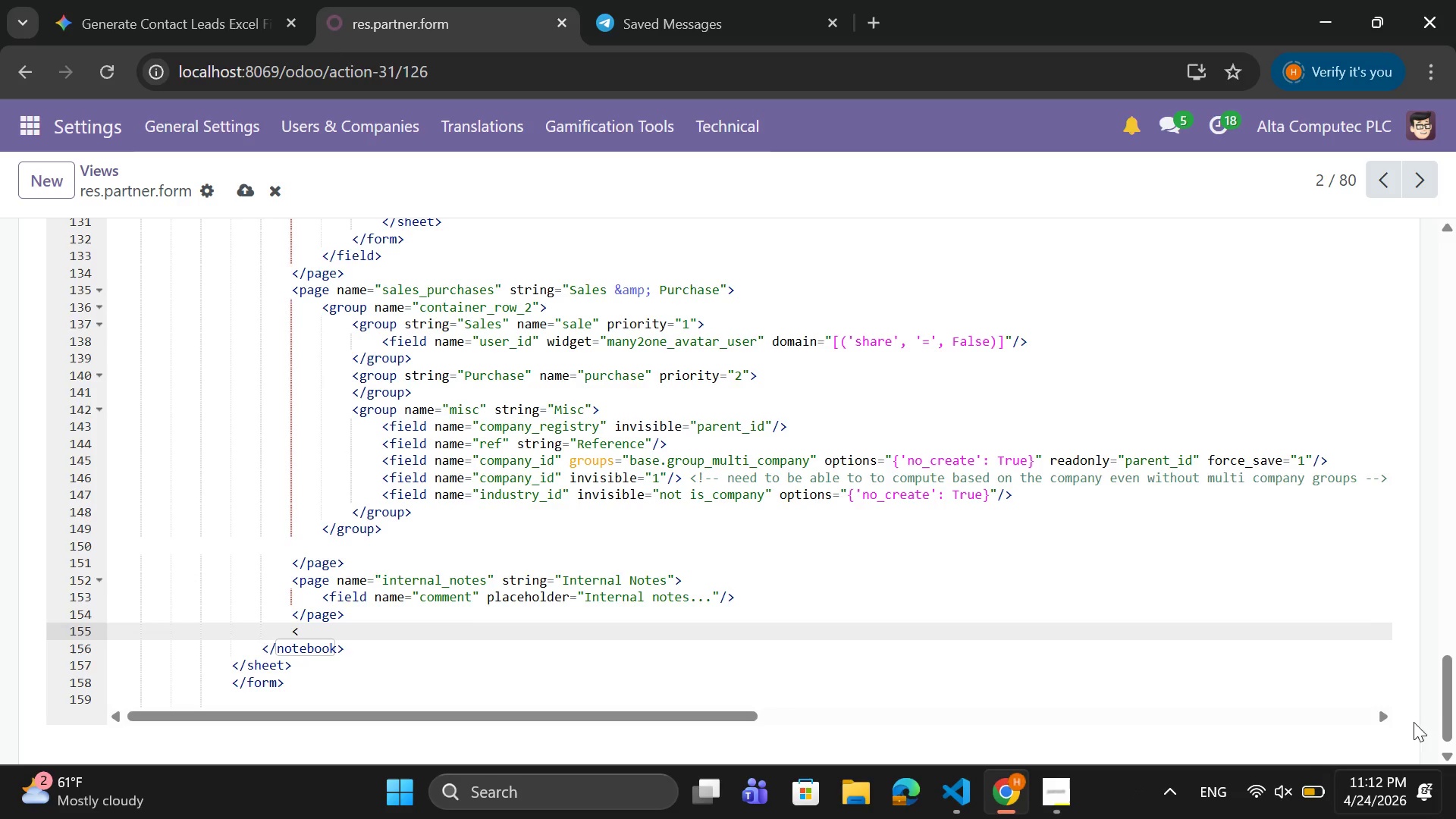 
key(Slash)
 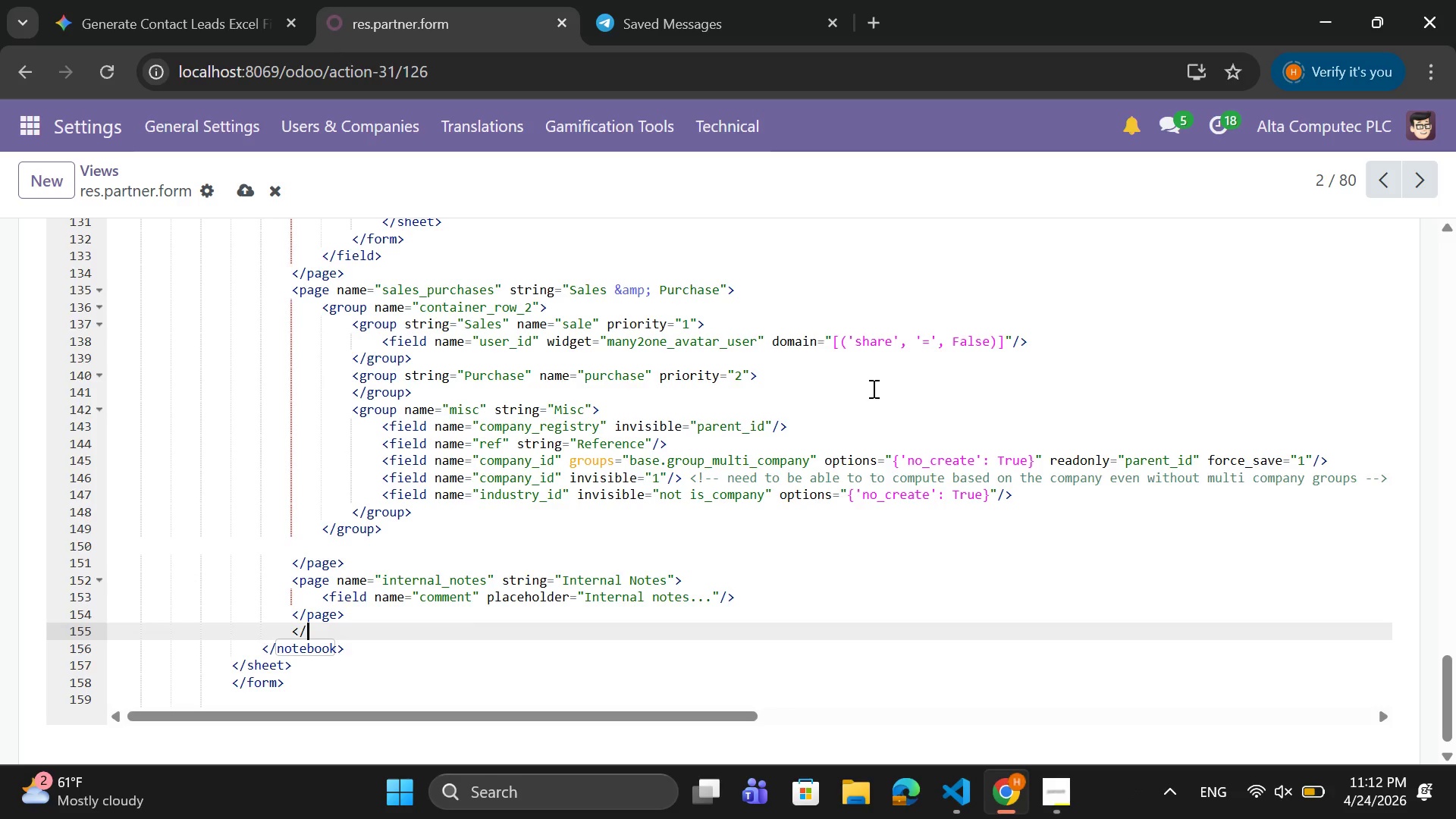 
scroll: coordinate [674, 266], scroll_direction: up, amount: 12.0
 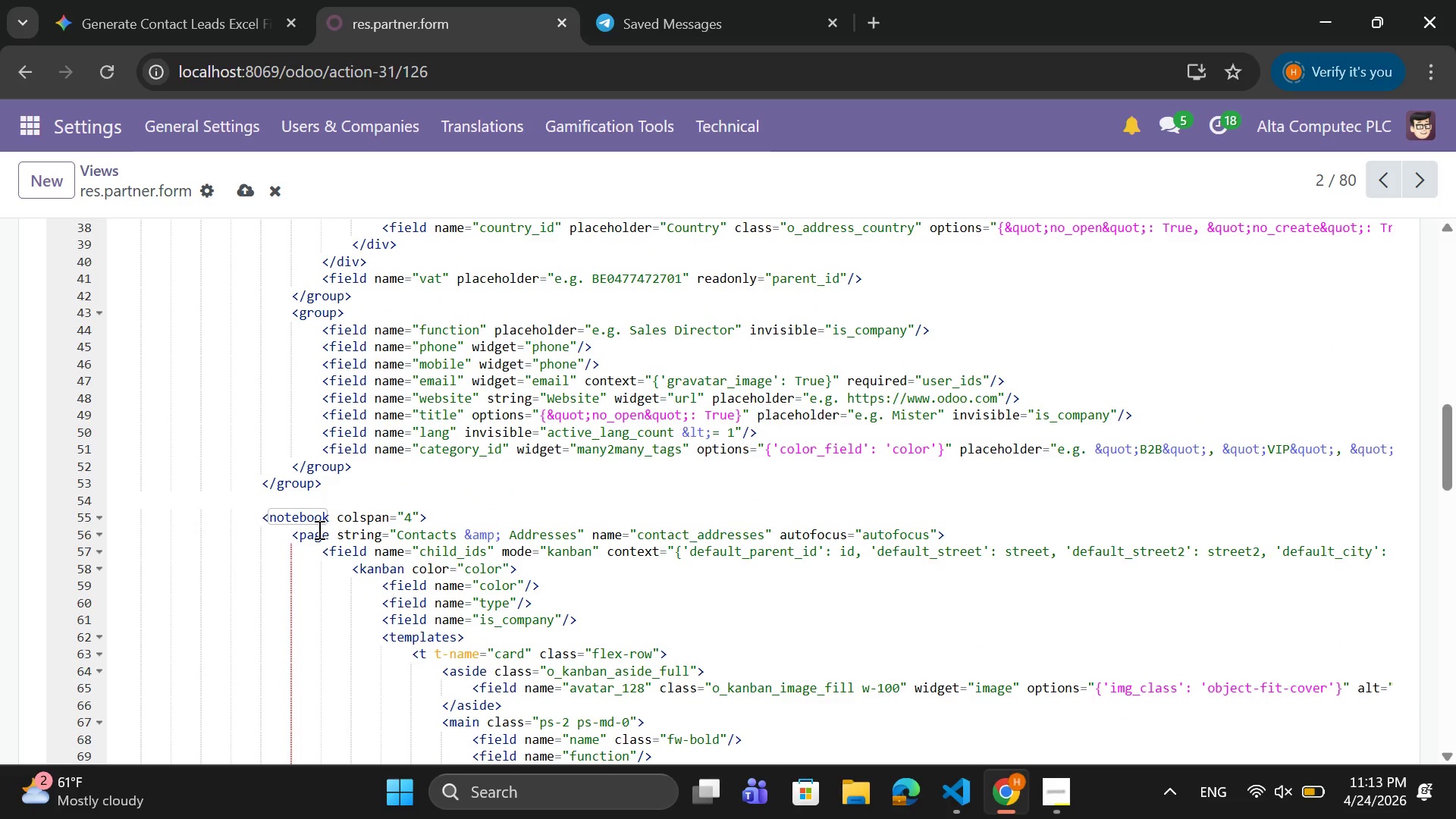 
scroll: coordinate [504, 613], scroll_direction: down, amount: 9.0
 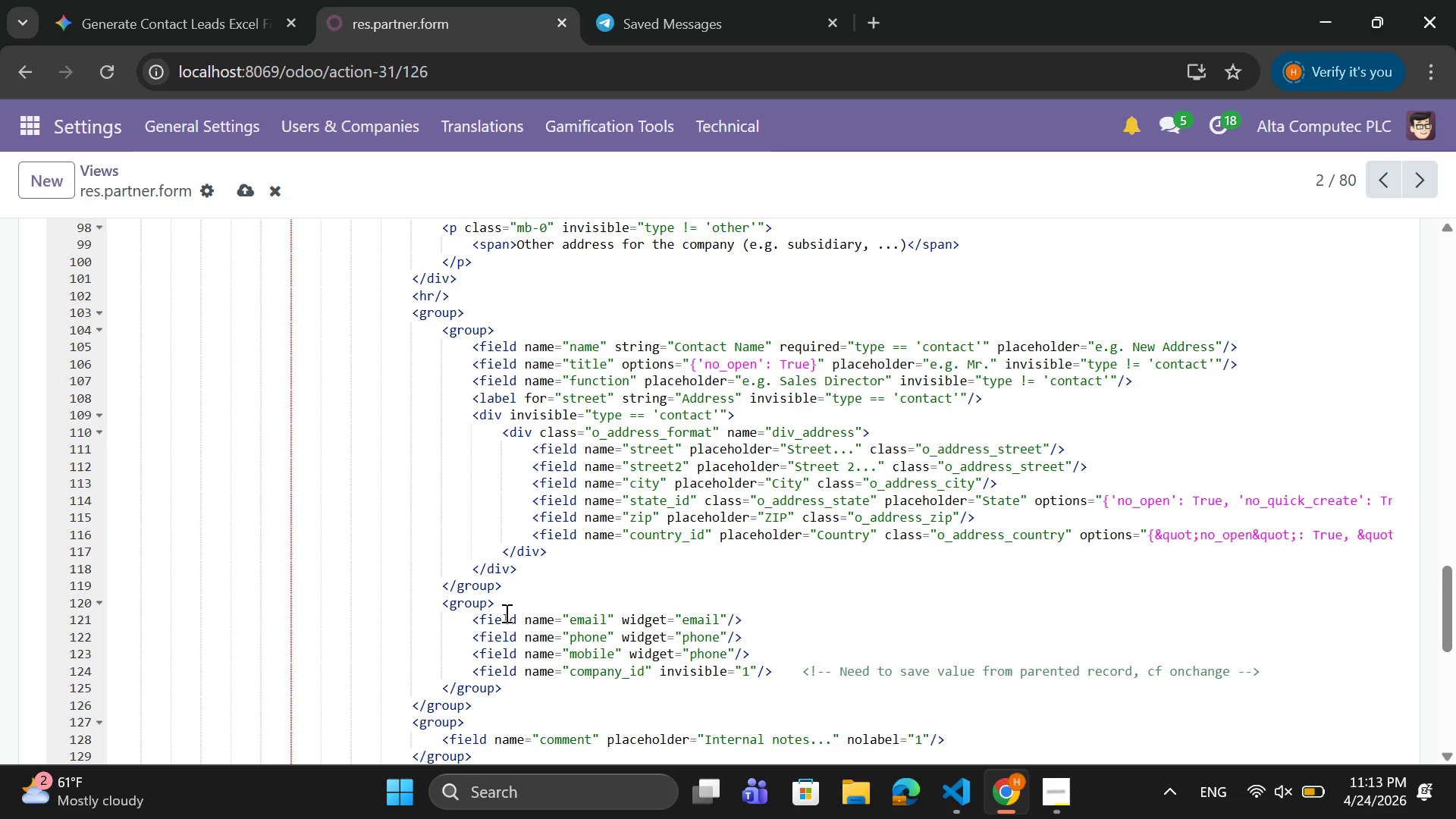 
scroll: coordinate [541, 526], scroll_direction: down, amount: 6.0
 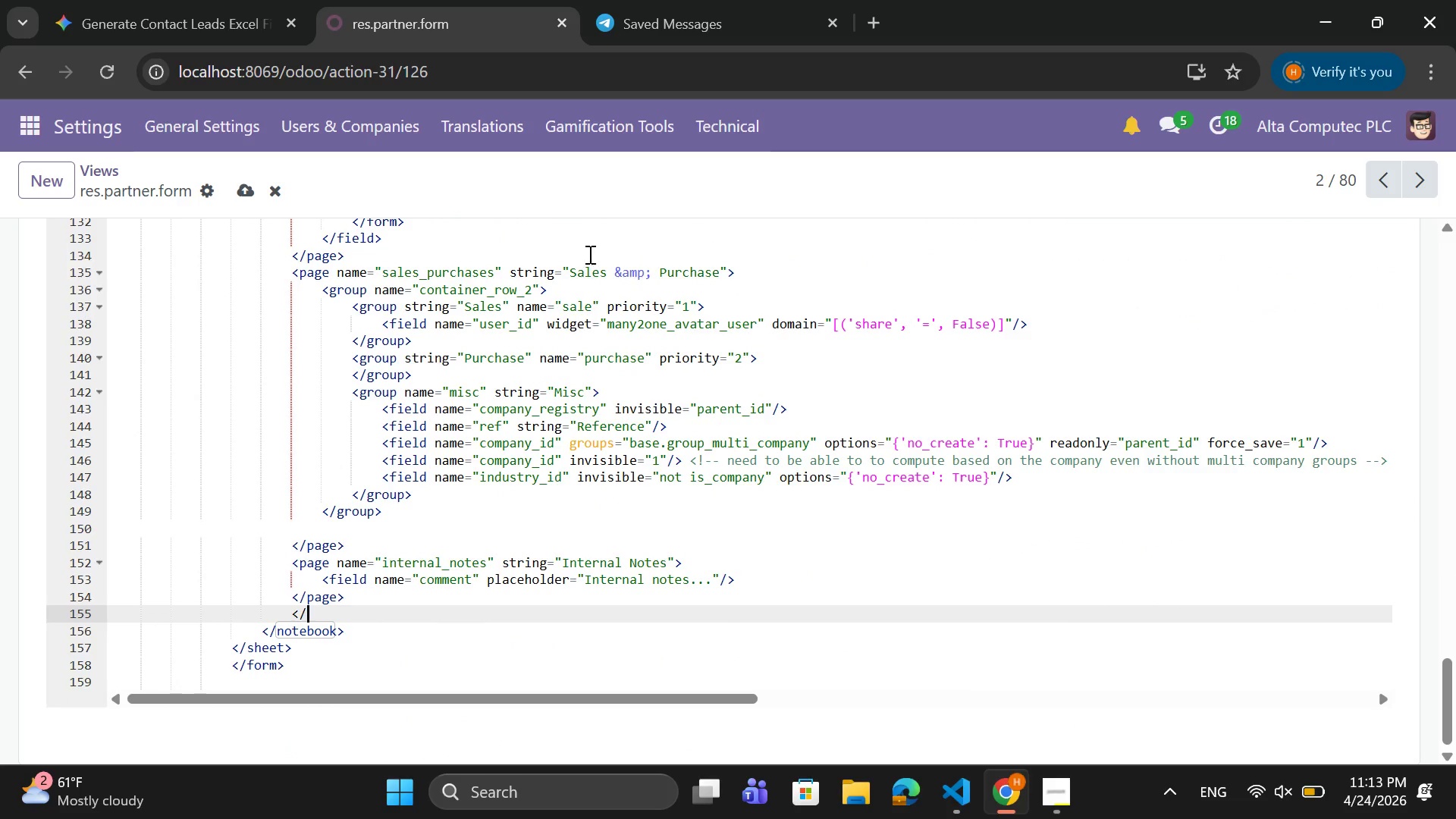 
type(note )
key(Backspace)
type(book>)
 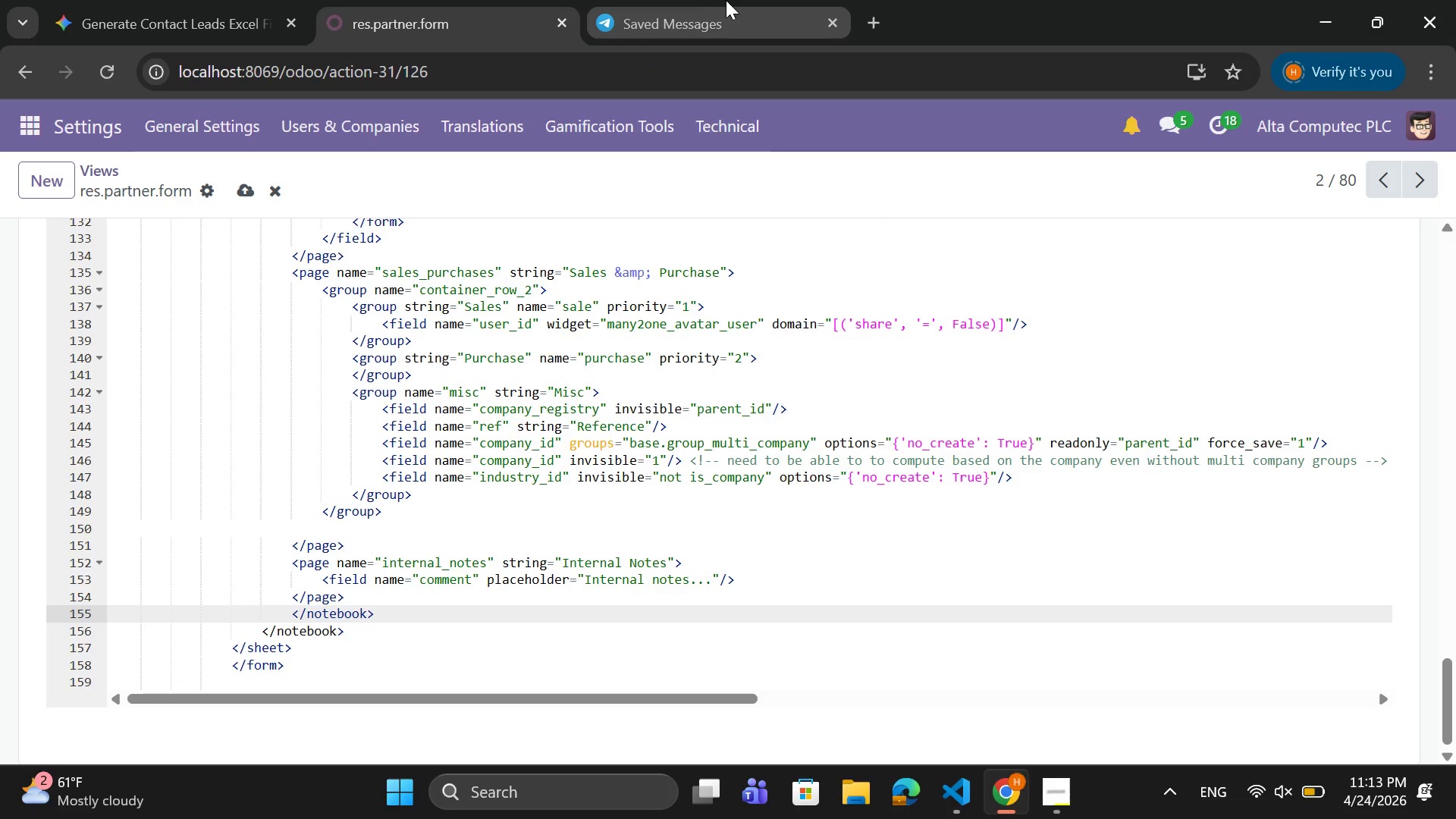 
left_click([235, 184])
 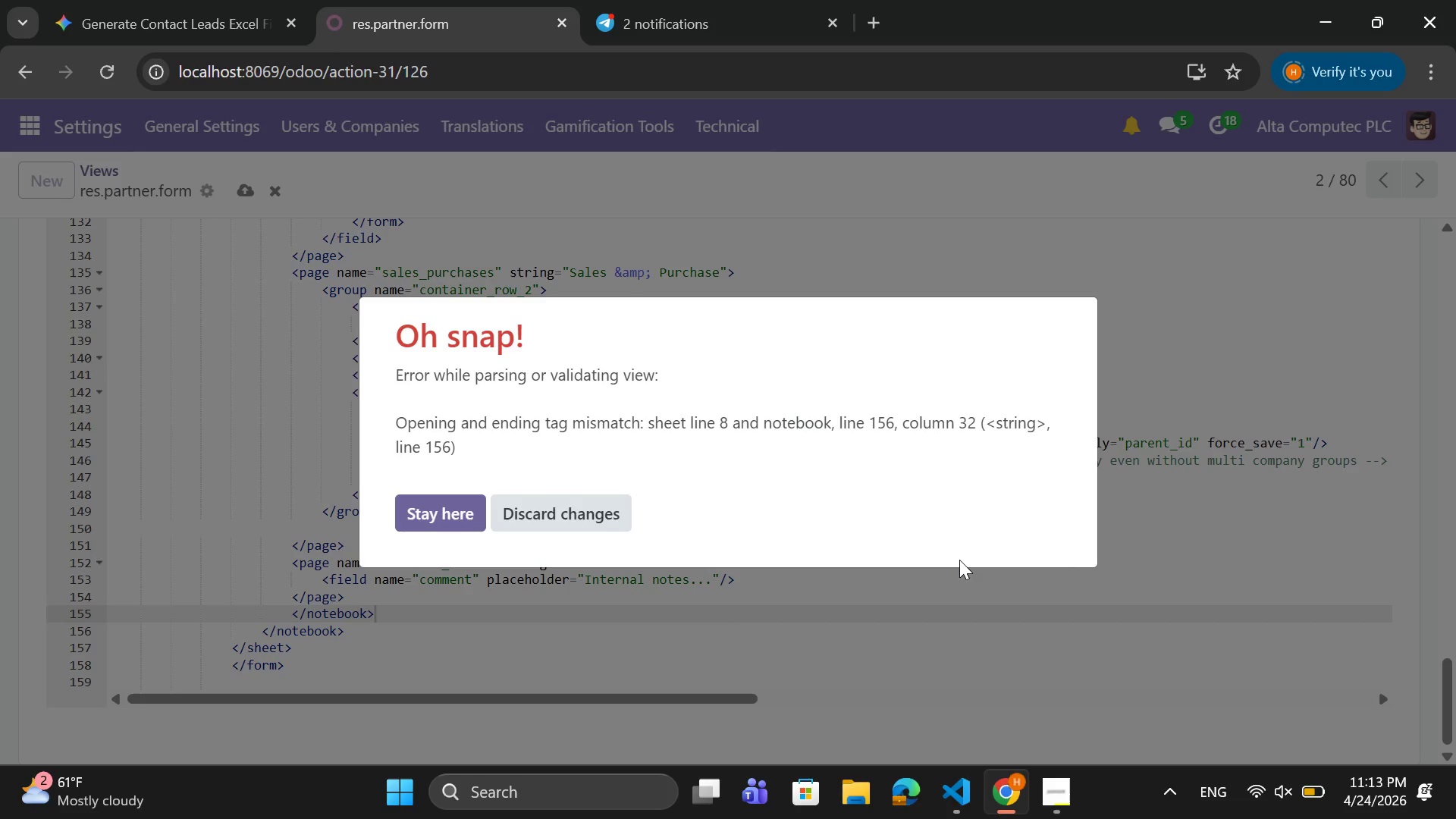 
wait(17.0)
 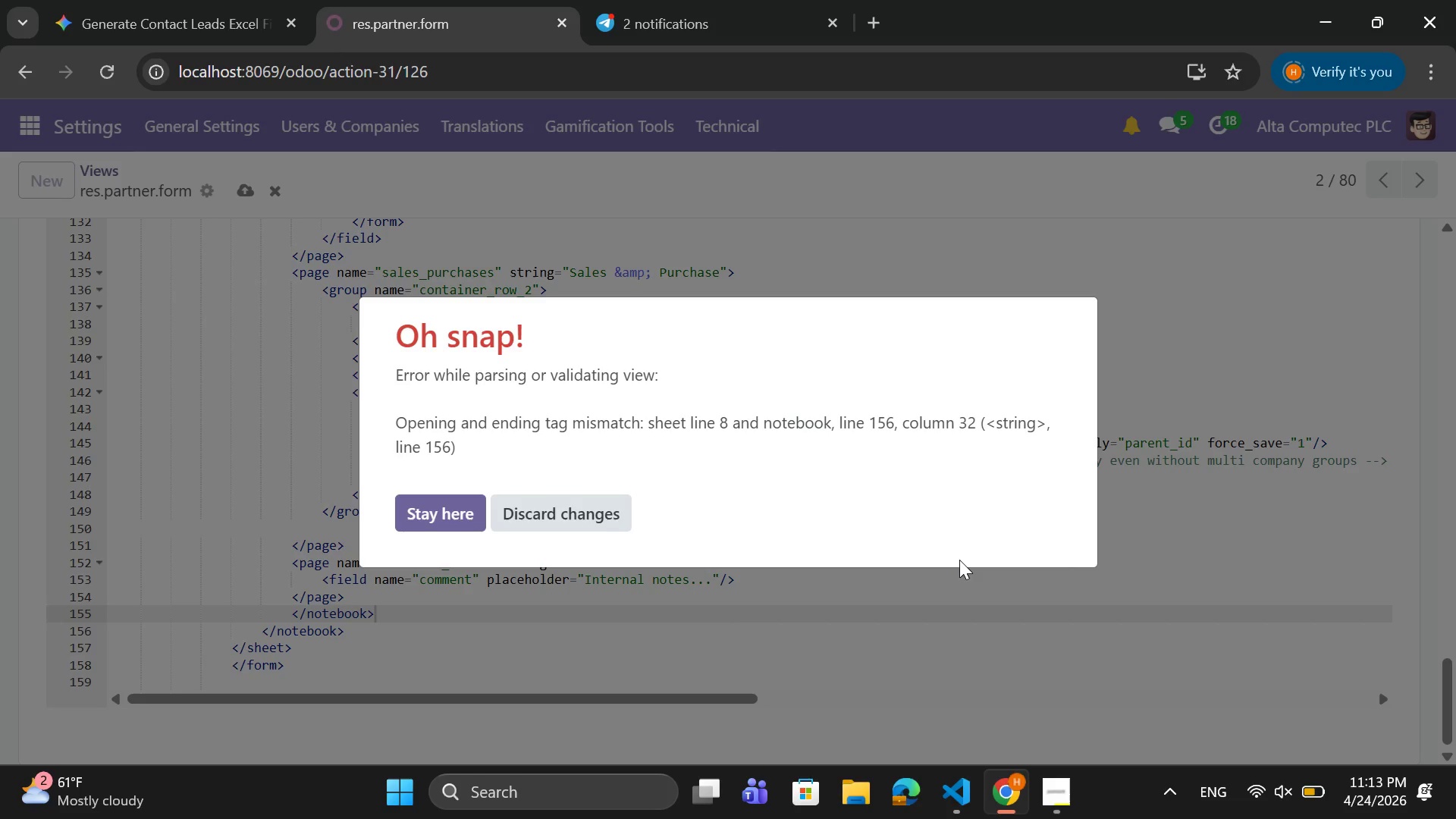 
left_click([445, 510])
 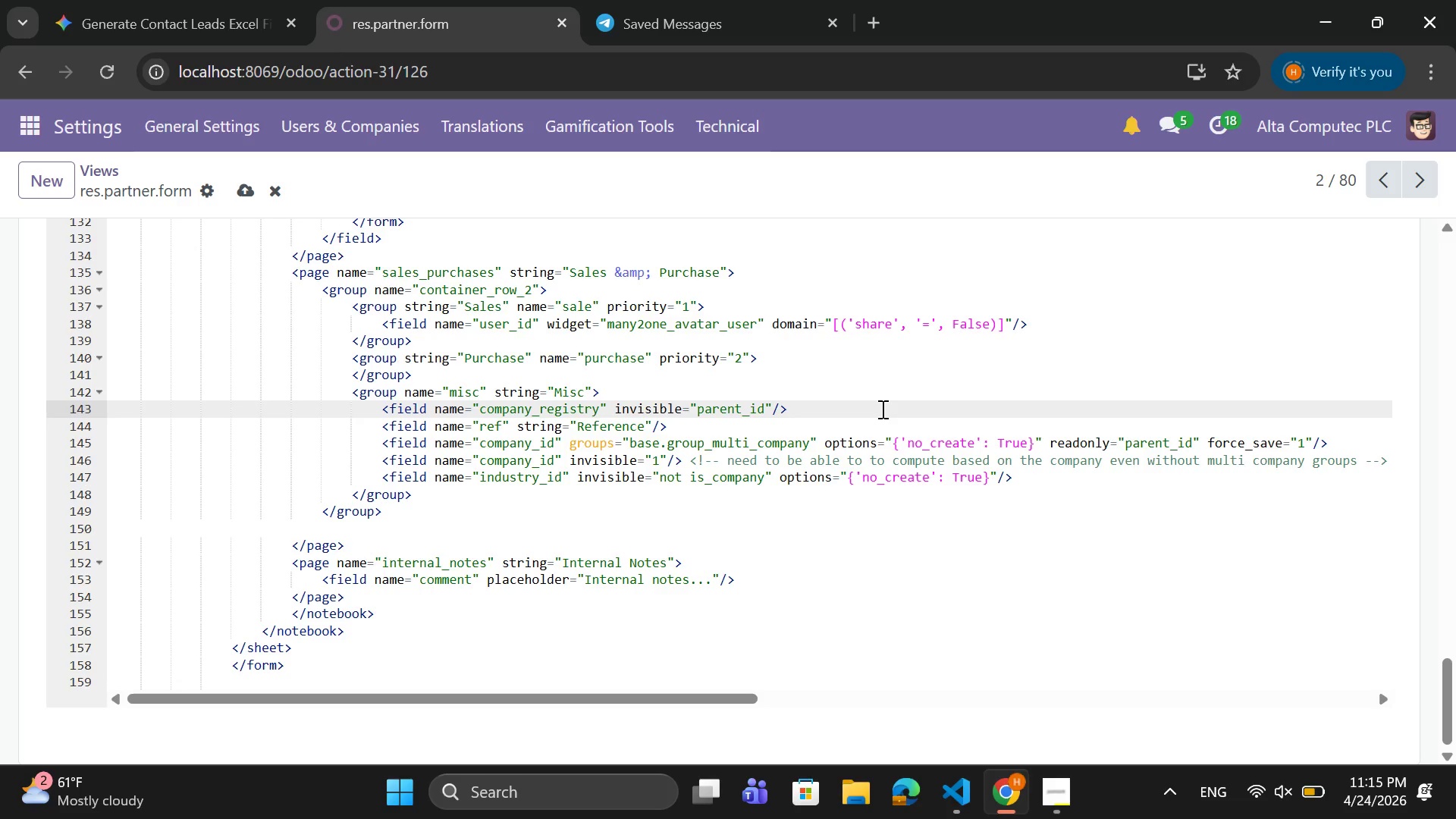 
wait(83.16)
 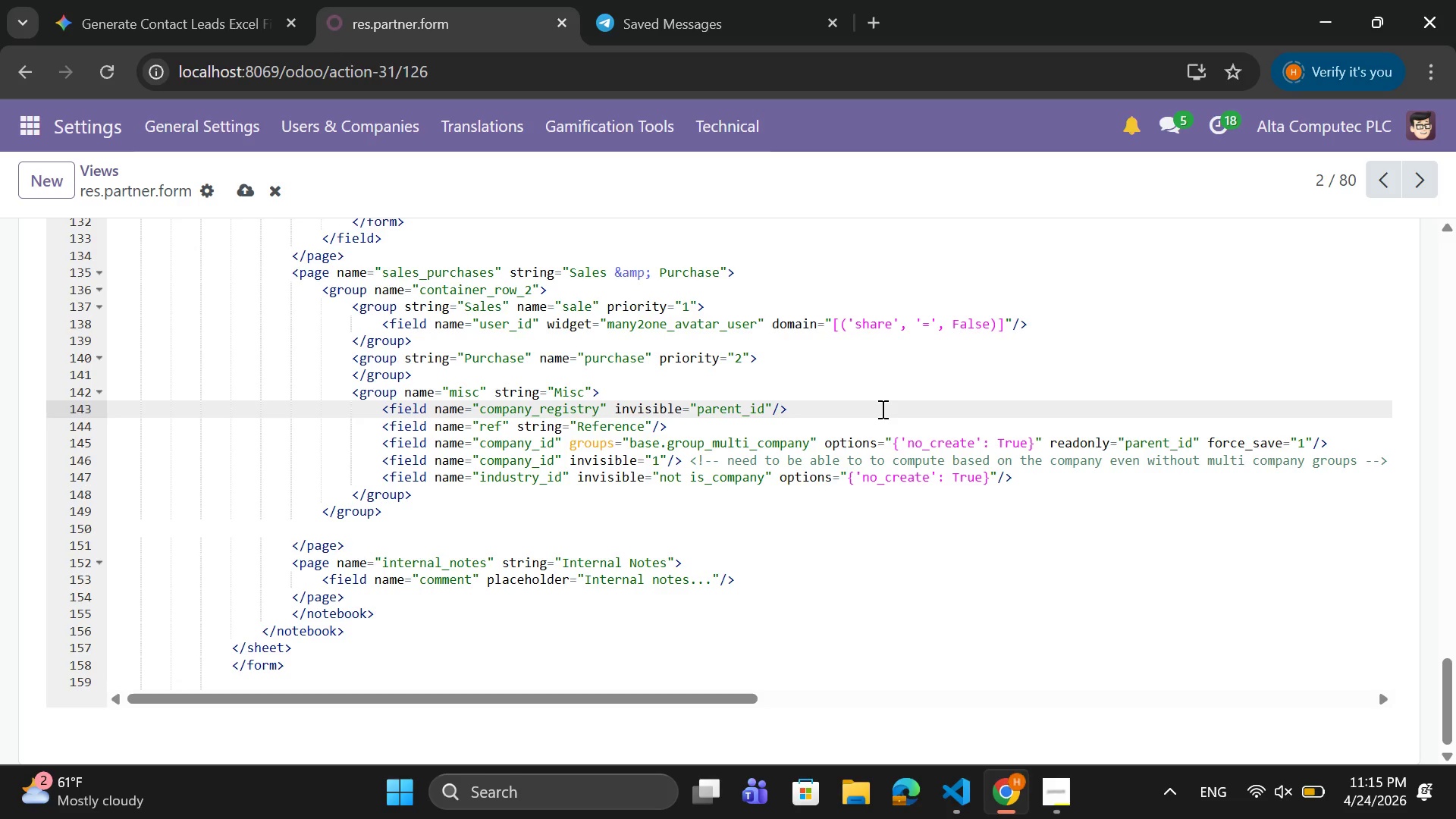 
left_click([247, 189])
 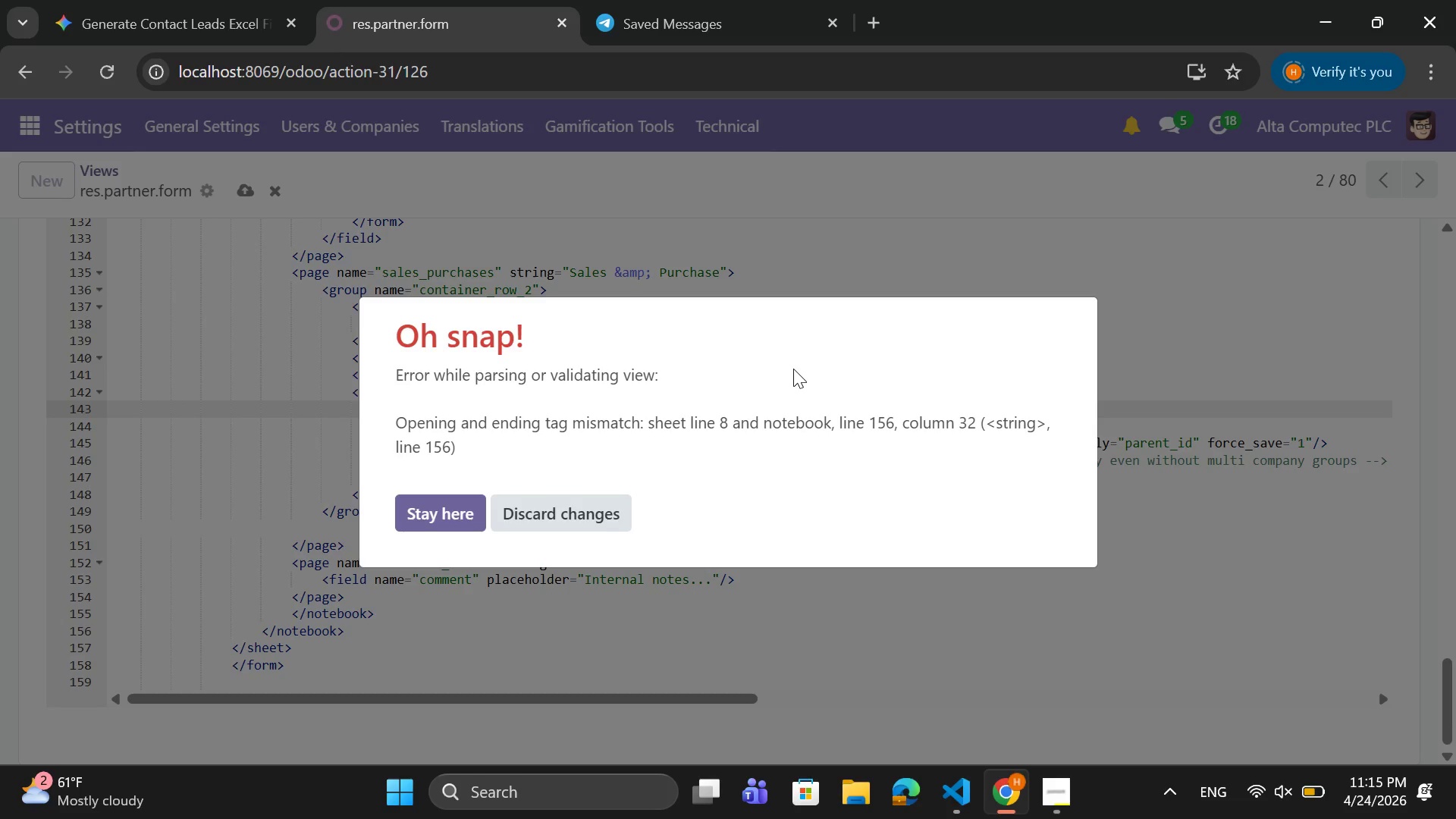 
wait(24.34)
 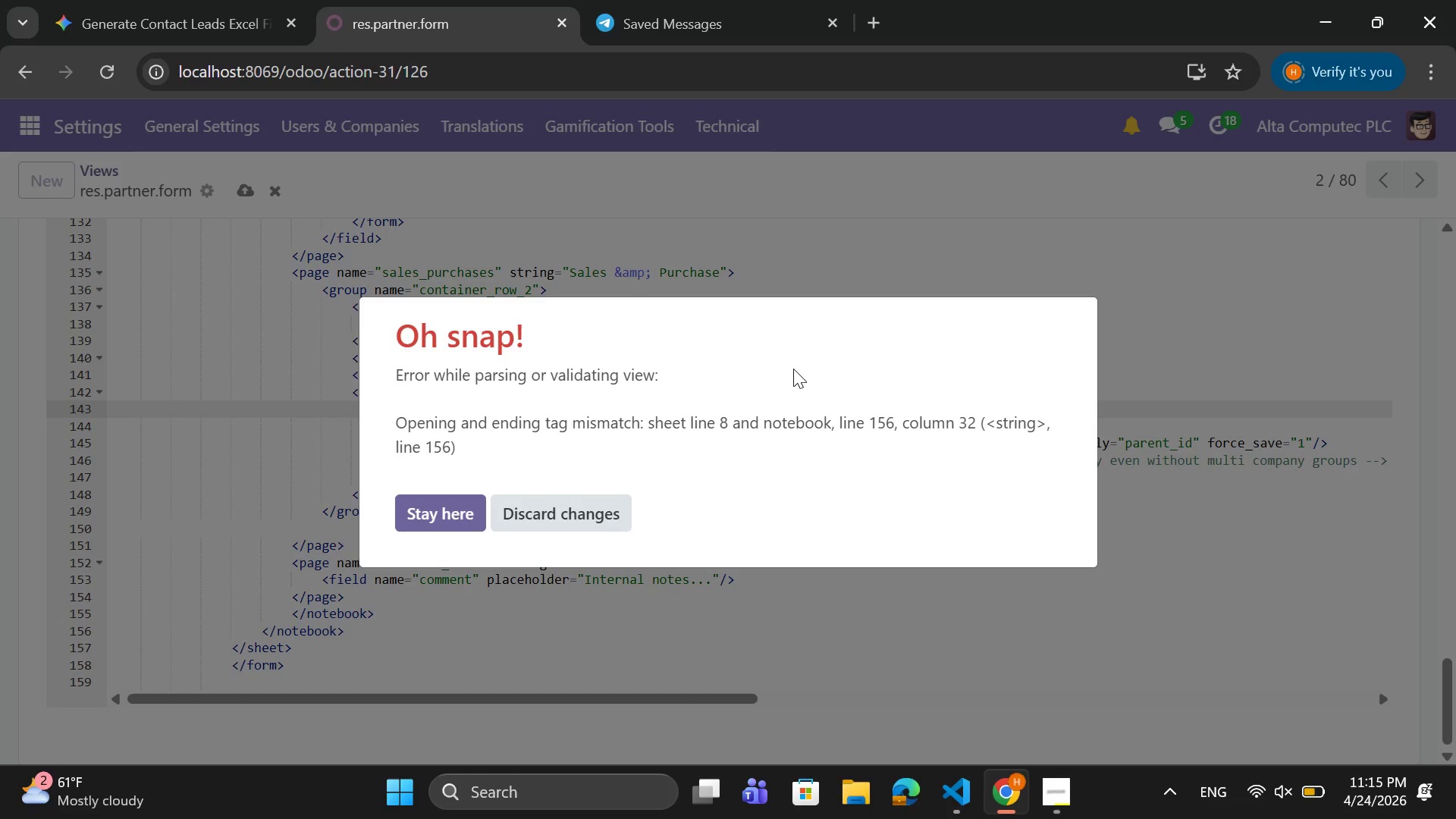 
left_click([463, 510])
 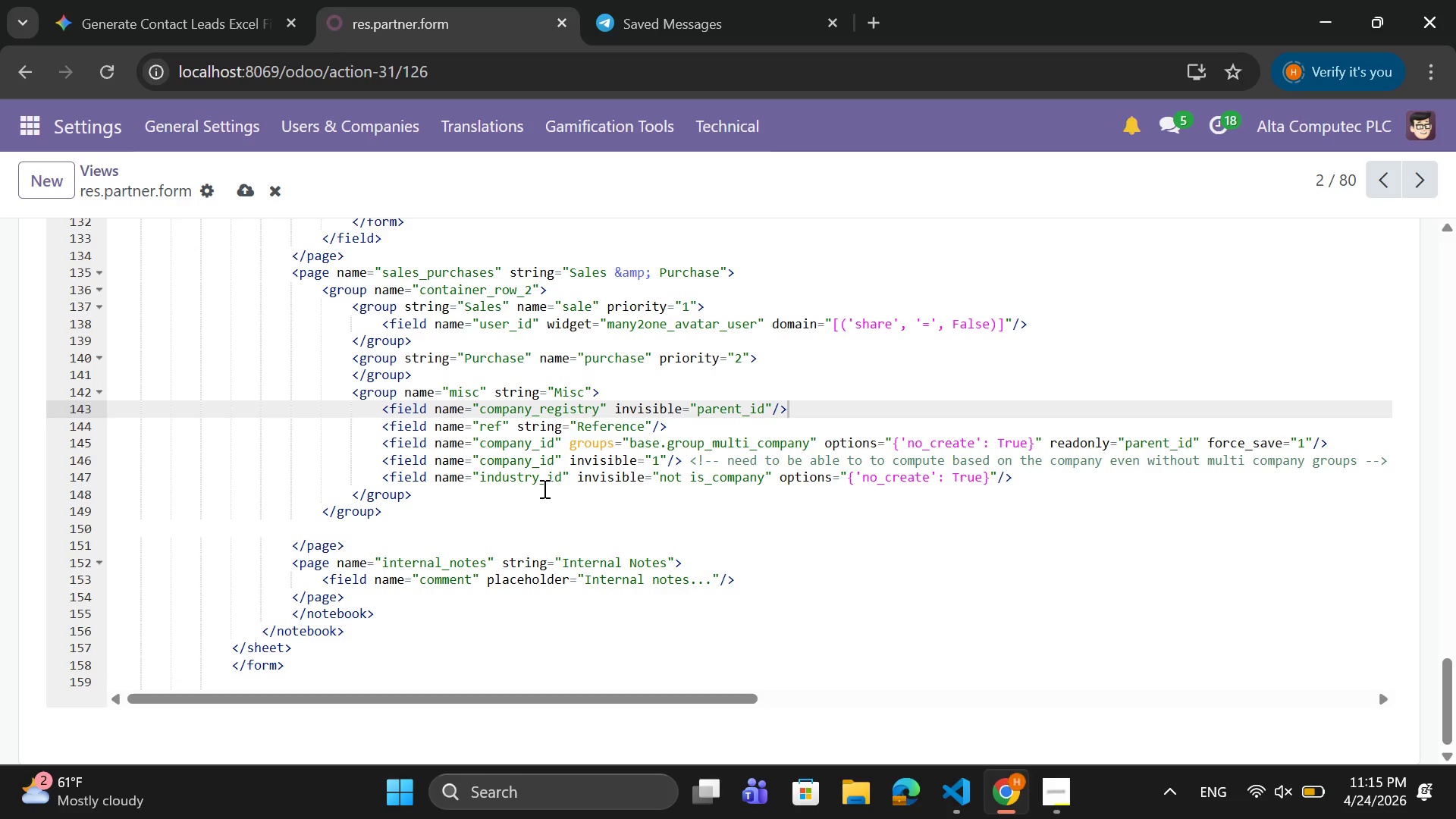 
wait(27.67)
 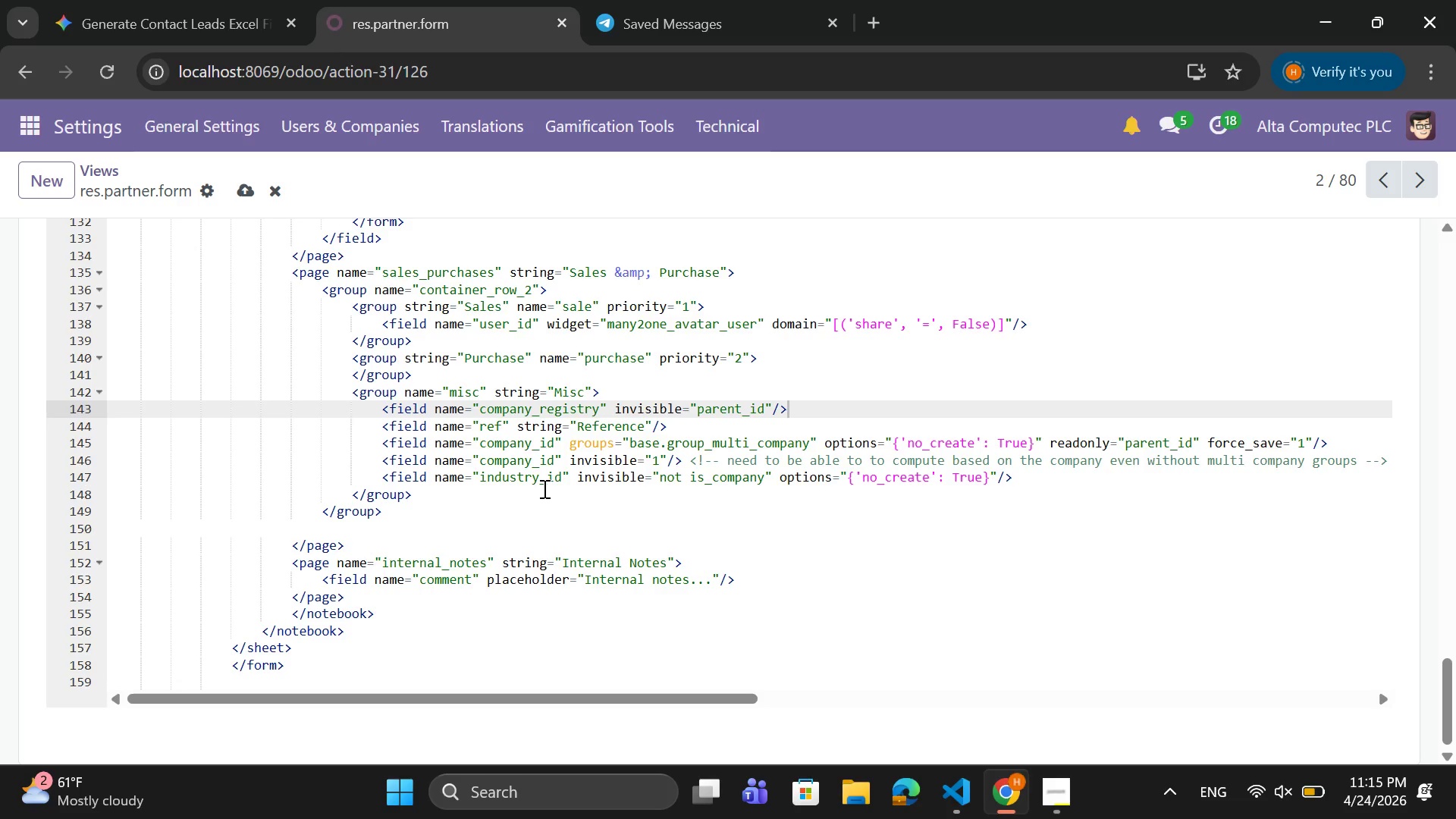 
left_click([378, 624])
 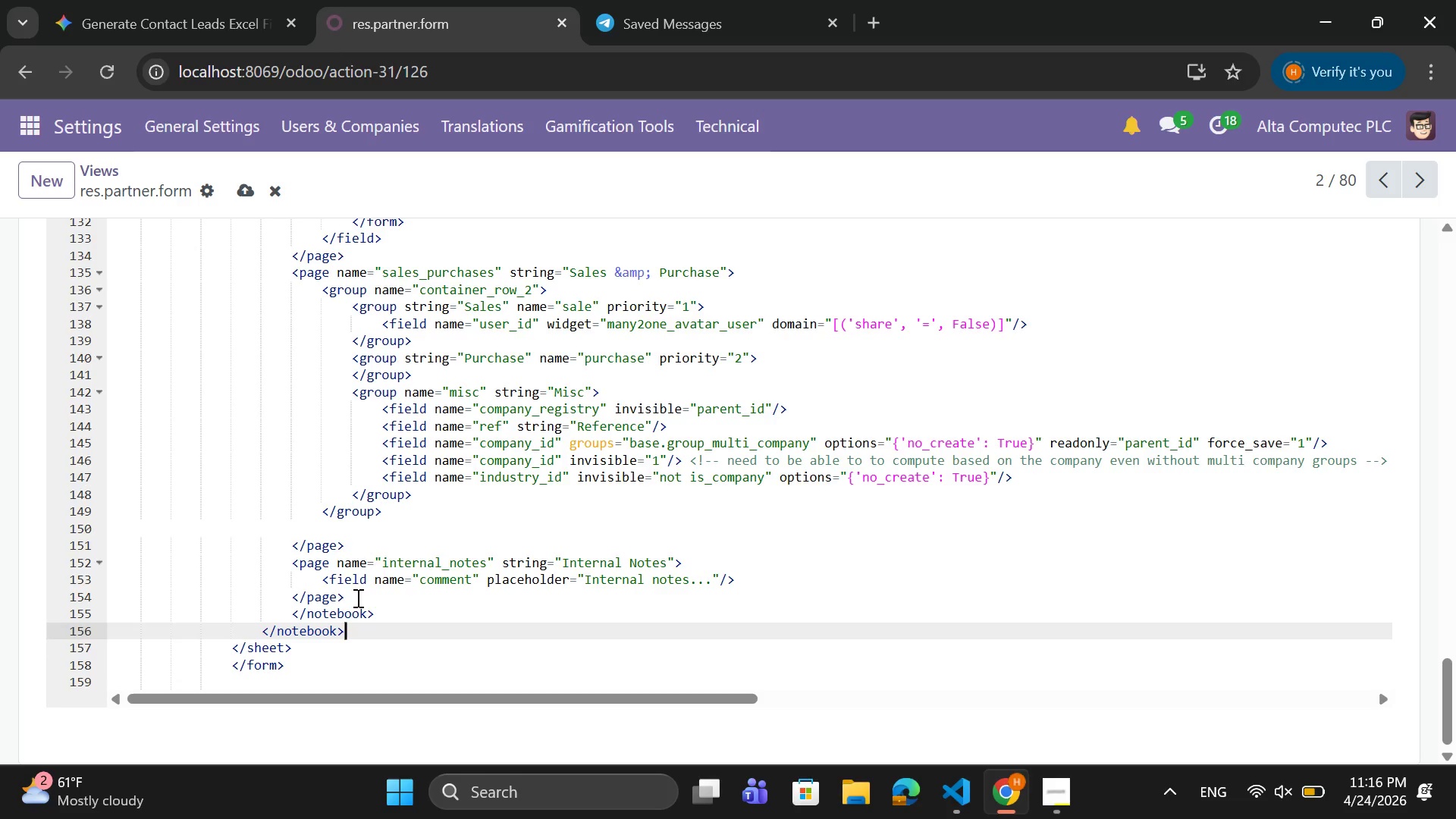 
wait(13.48)
 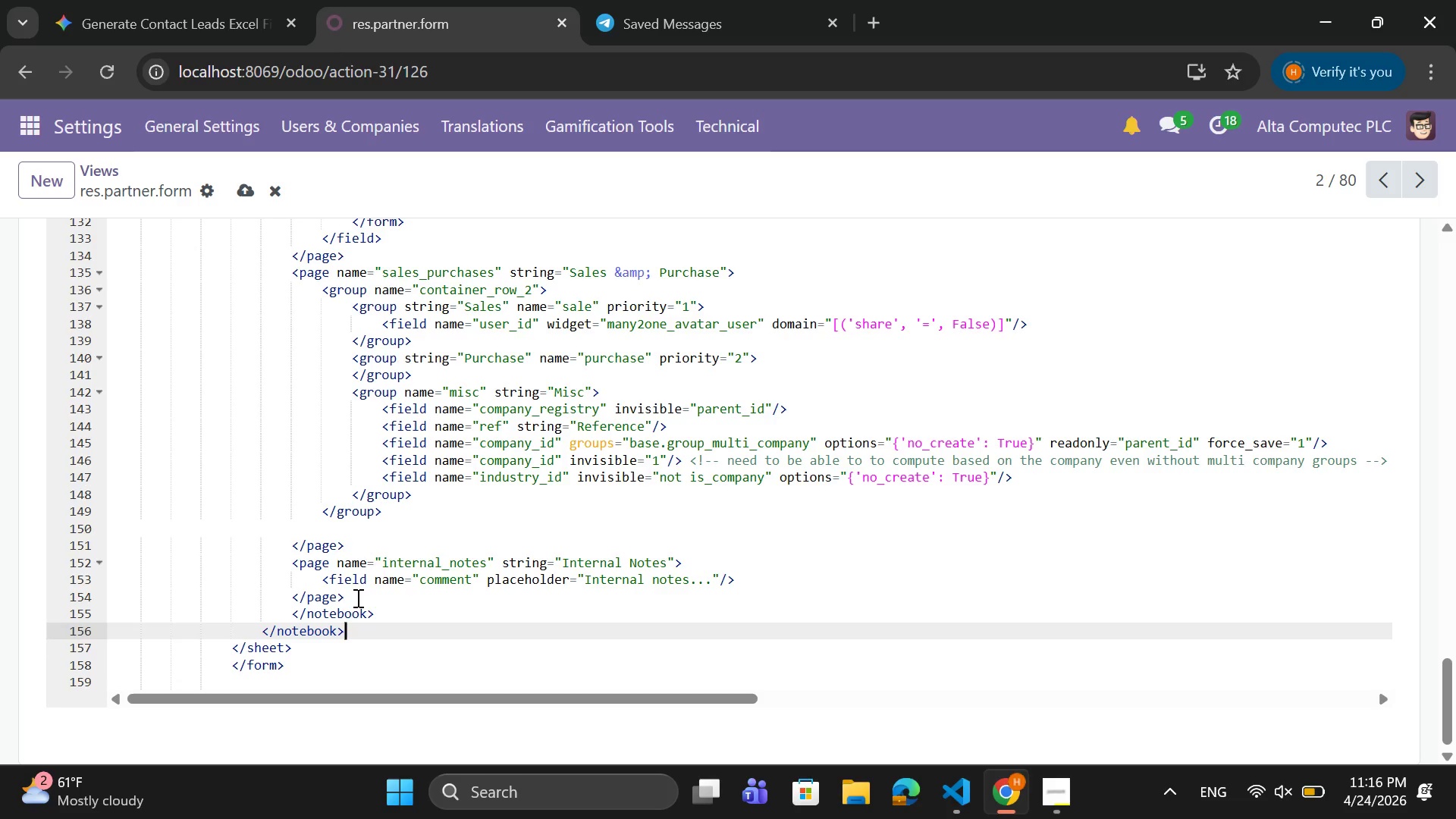 
left_click_drag(start_coordinate=[391, 615], to_coordinate=[291, 612])
 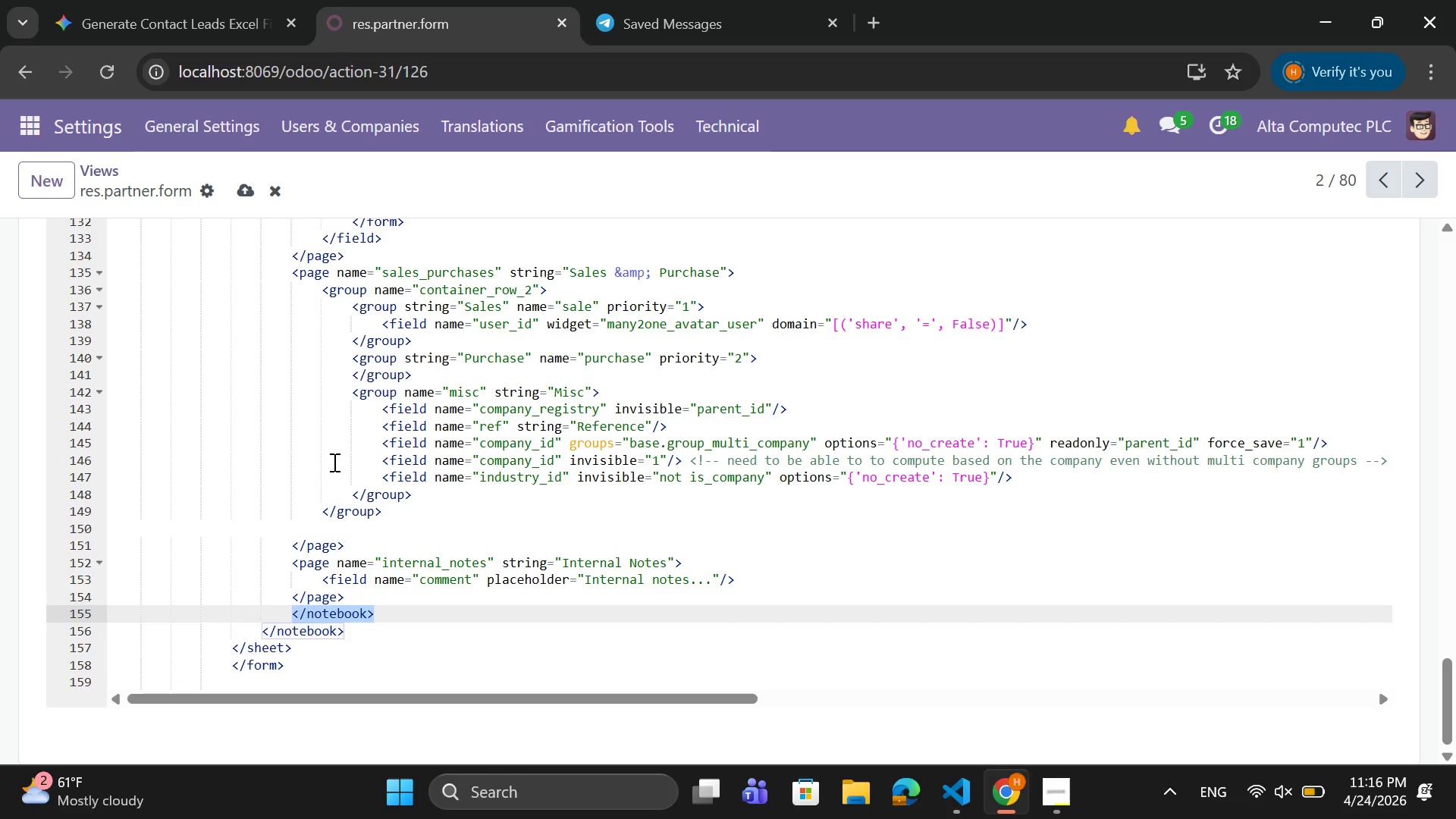 
key(Backspace)
 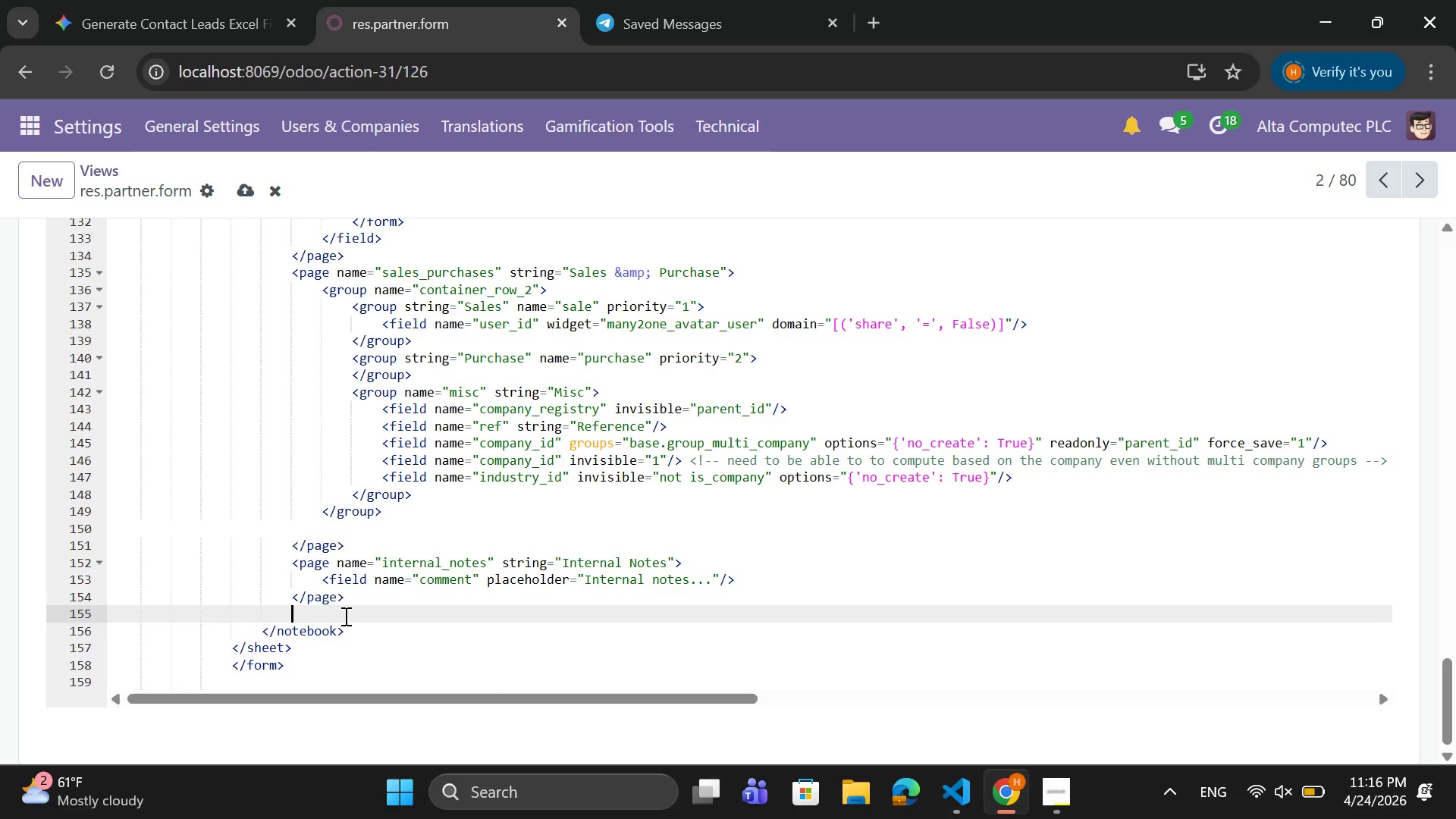 
wait(35.5)
 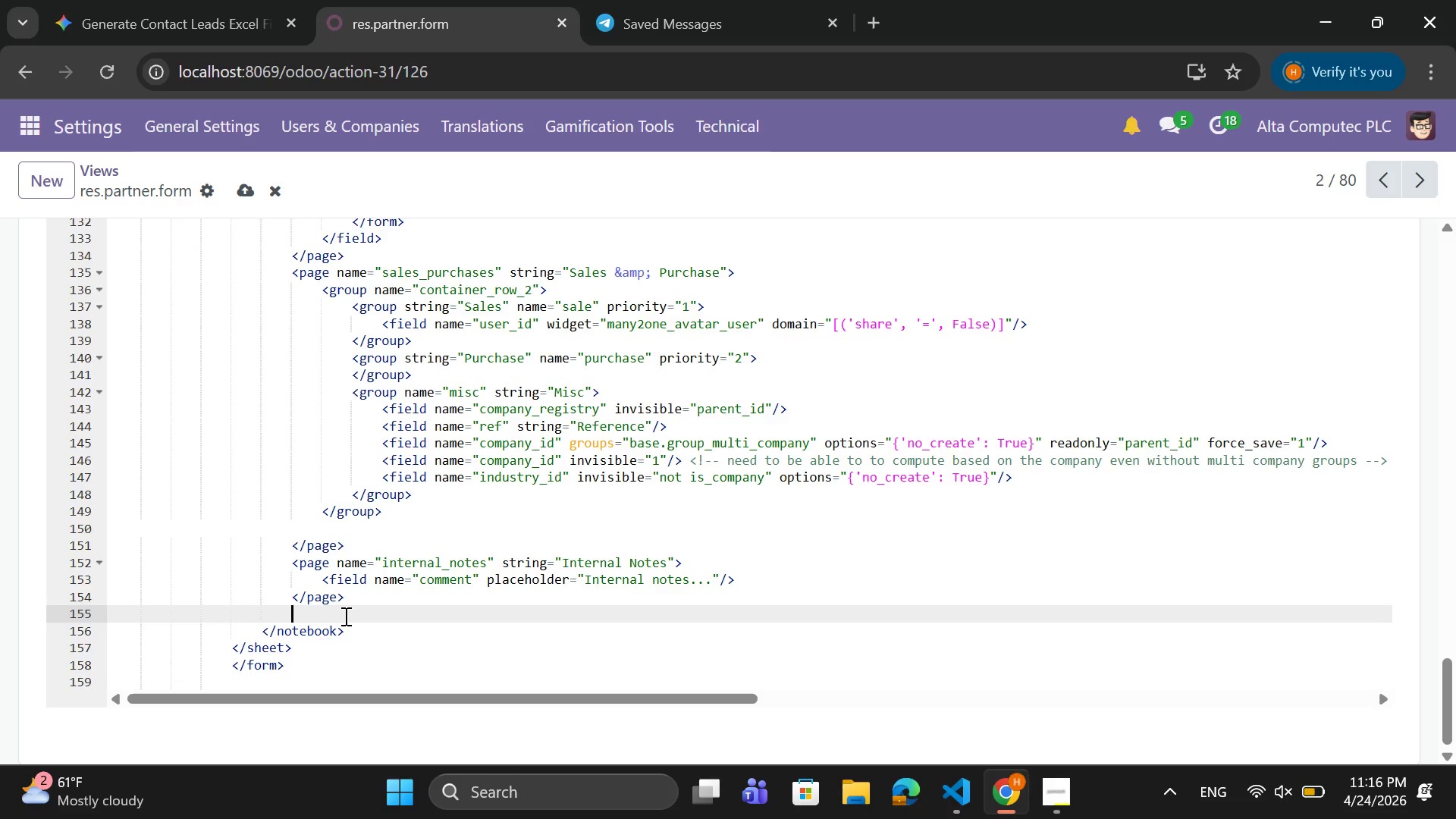 
scroll: coordinate [172, 504], scroll_direction: down, amount: 3.0
 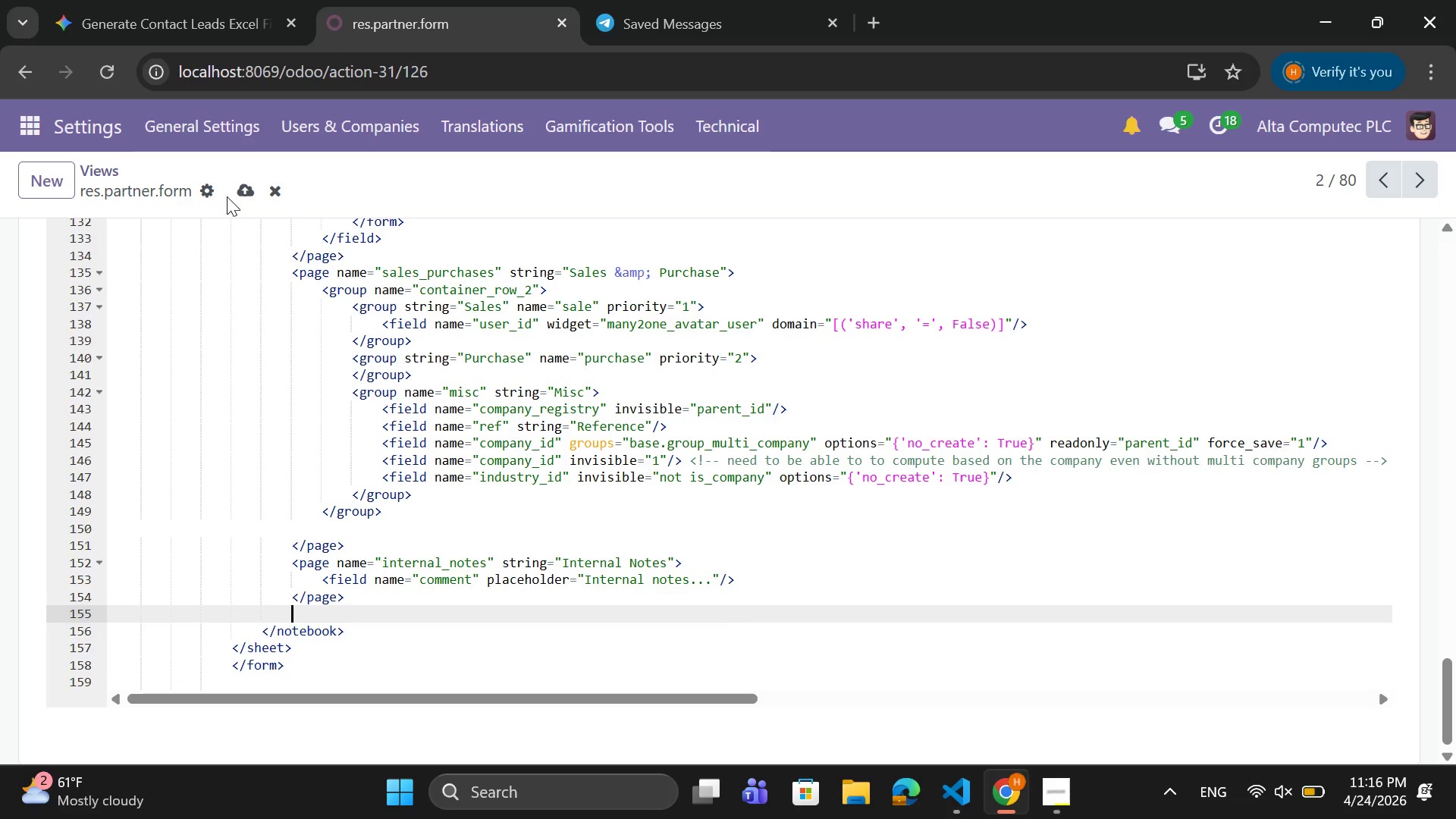 
left_click([240, 182])
 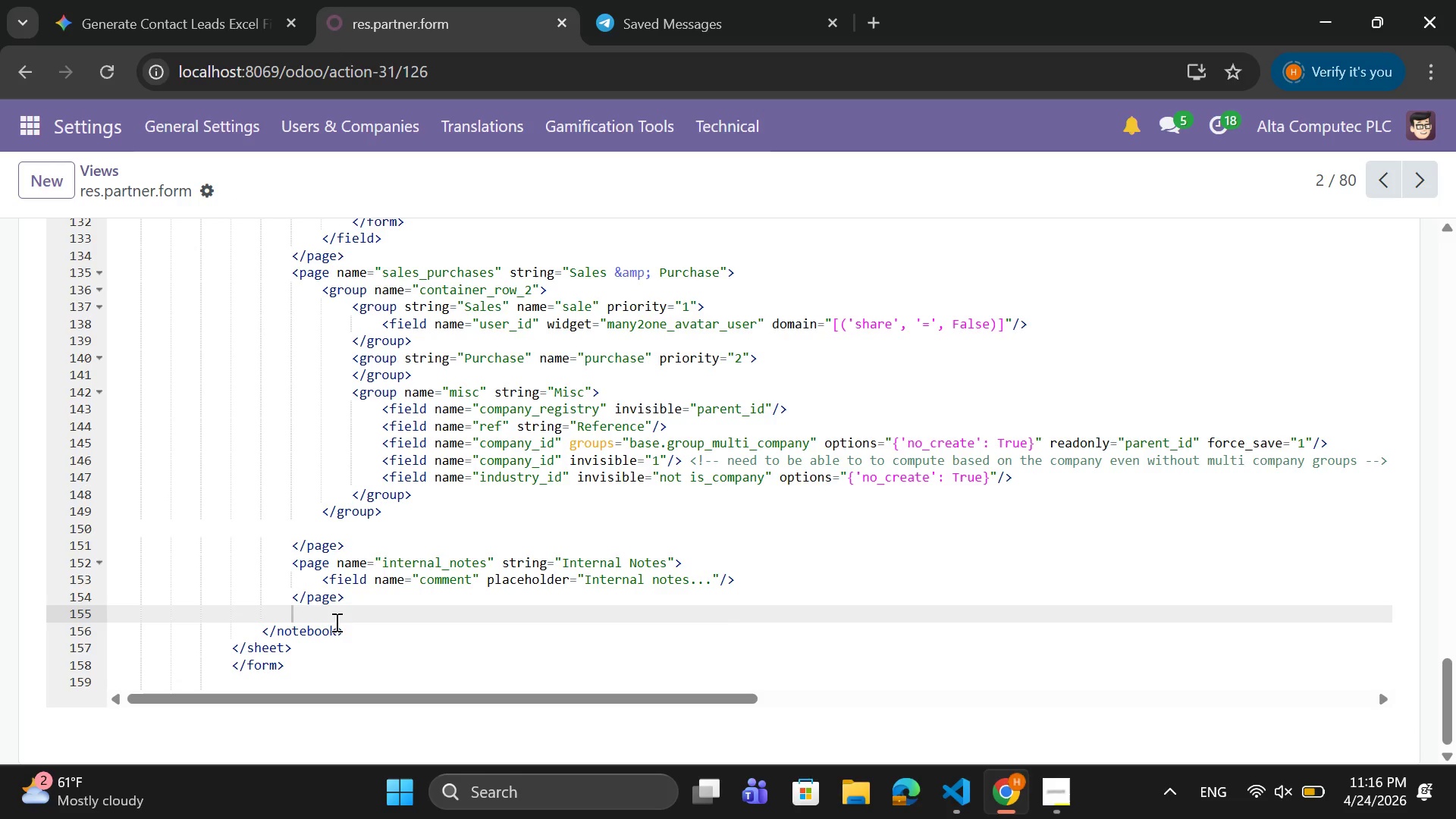 
scroll: coordinate [358, 579], scroll_direction: up, amount: 4.0
 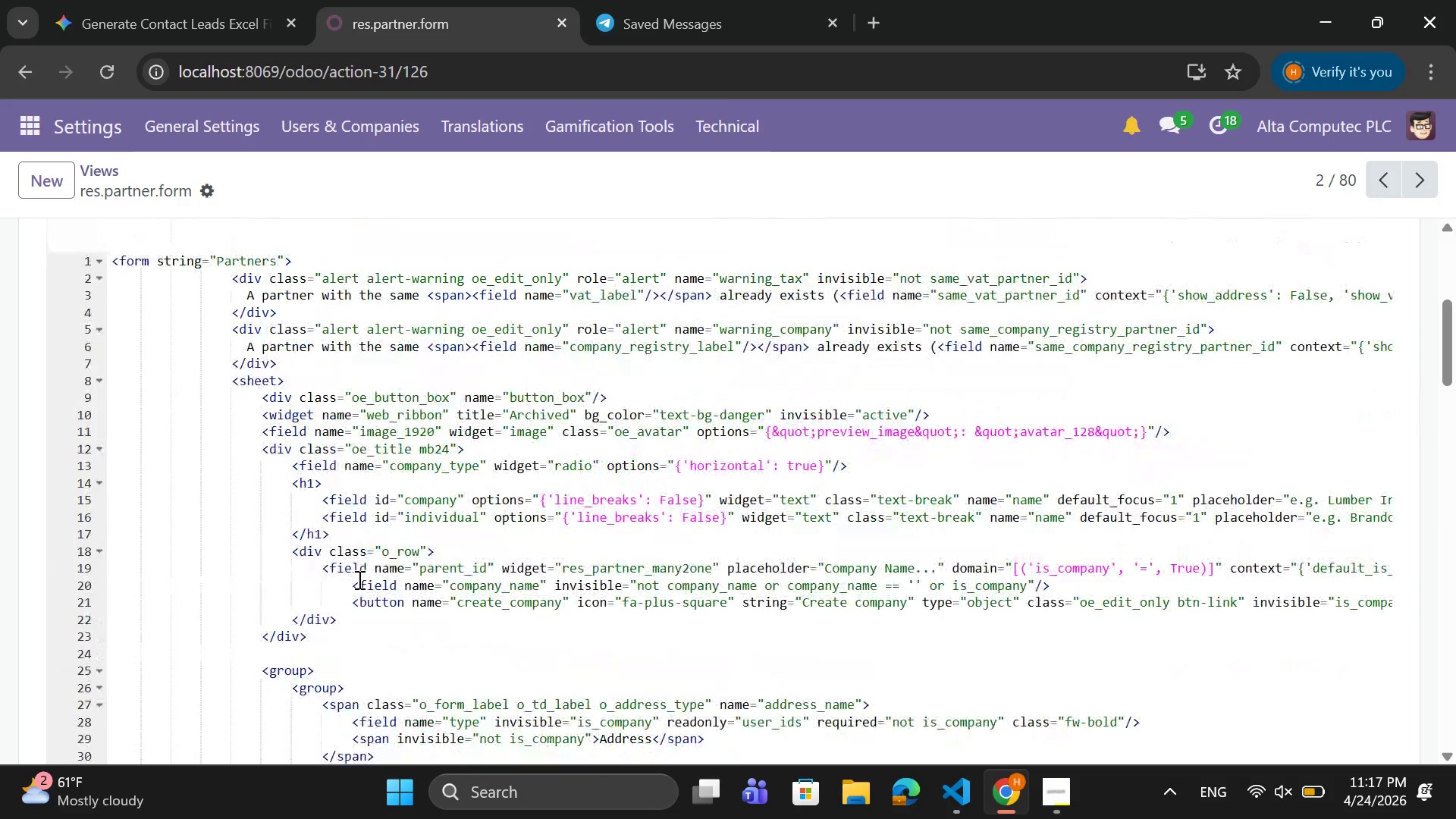 
left_click([36, 132])
 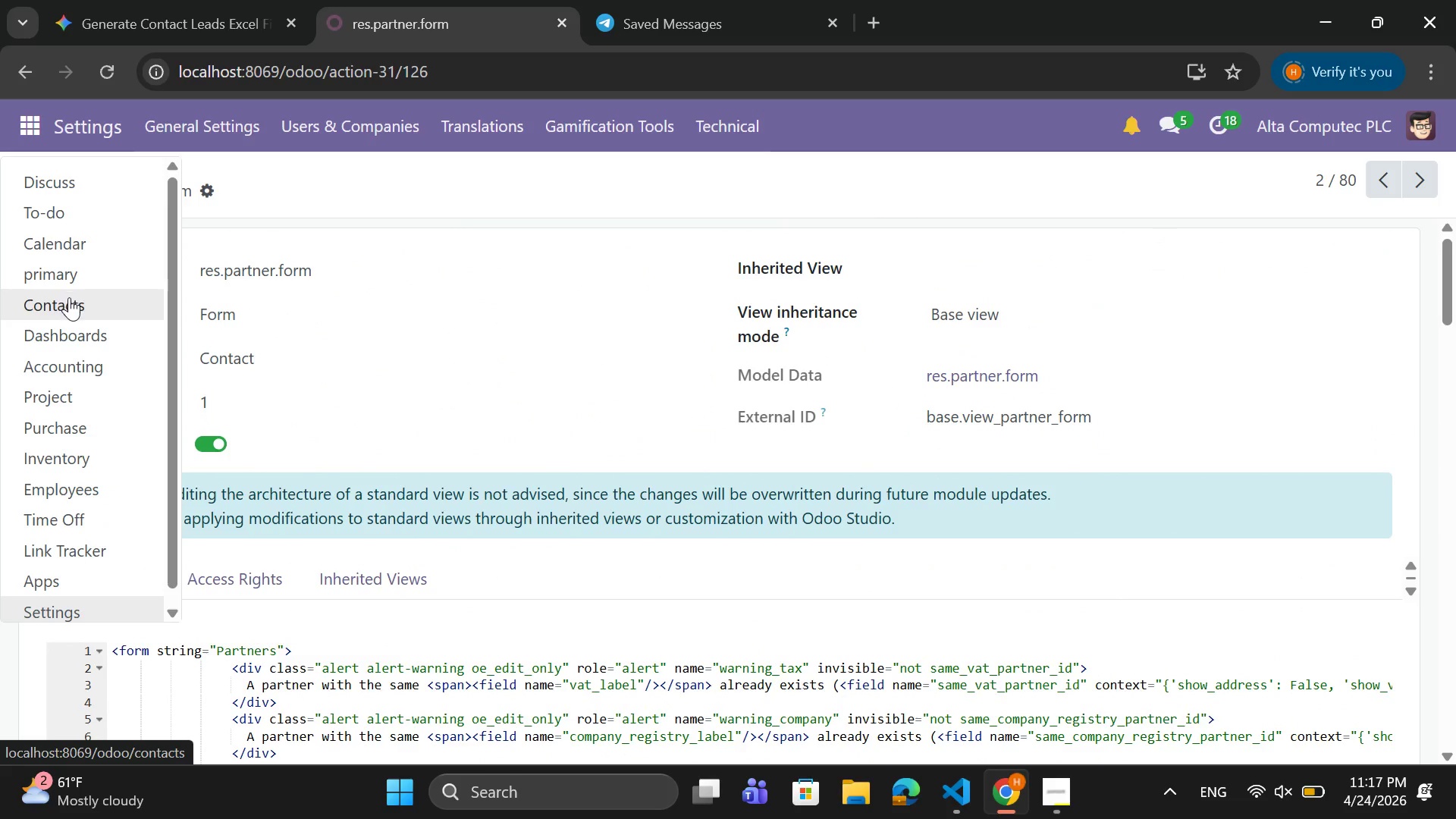 
left_click([69, 298])
 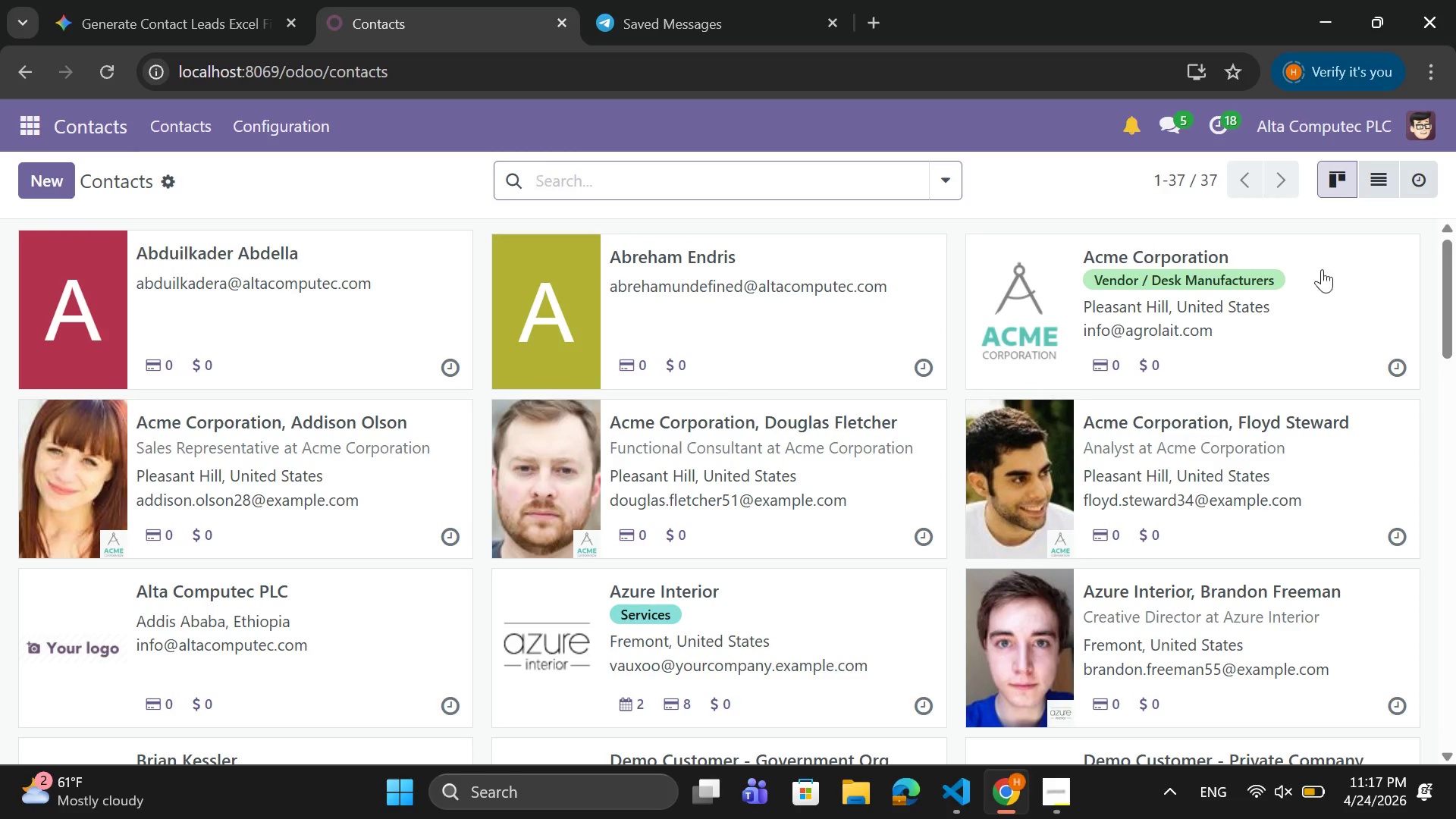 
left_click([1385, 189])
 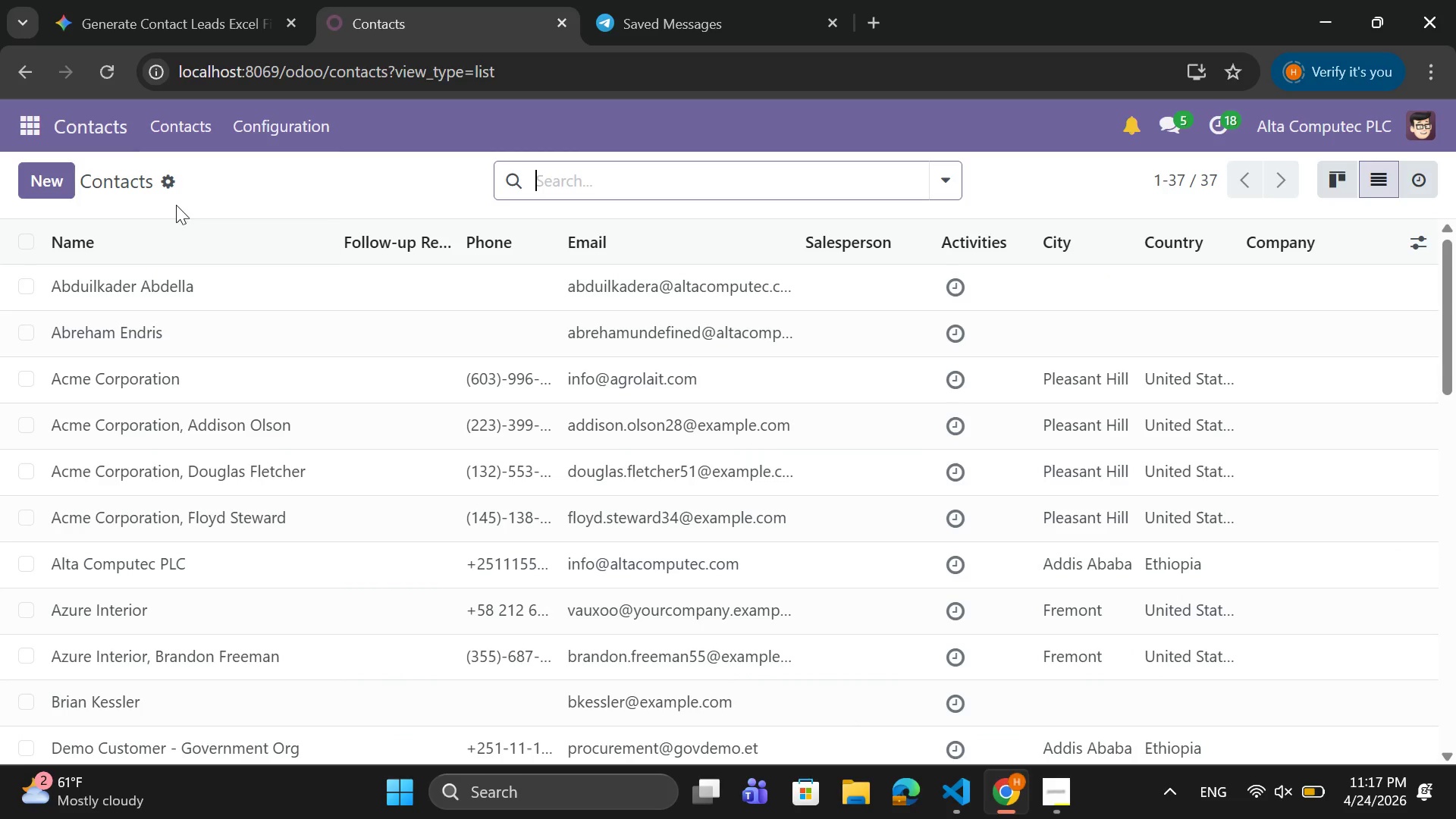 
left_click([173, 180])
 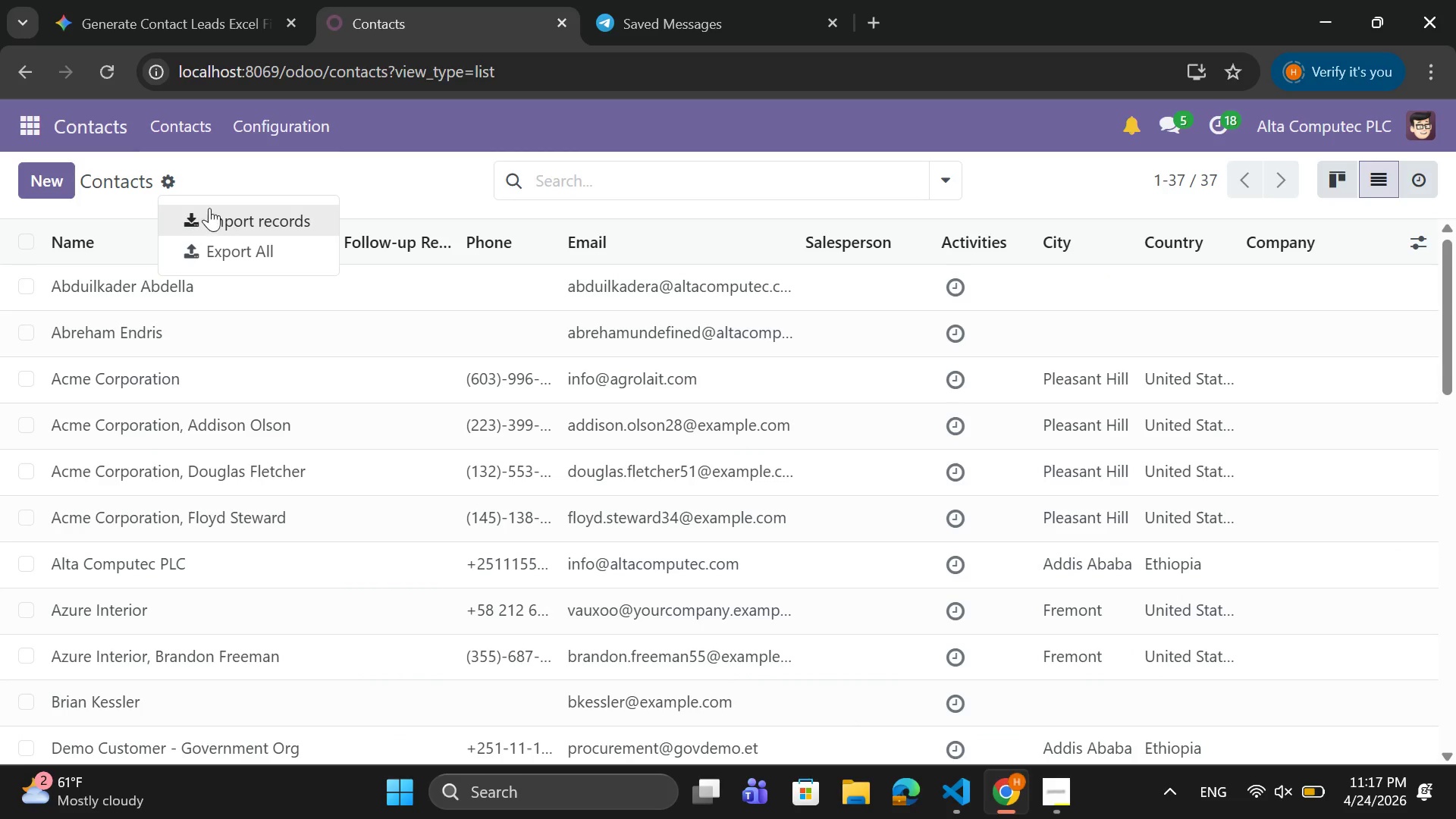 
left_click([211, 207])
 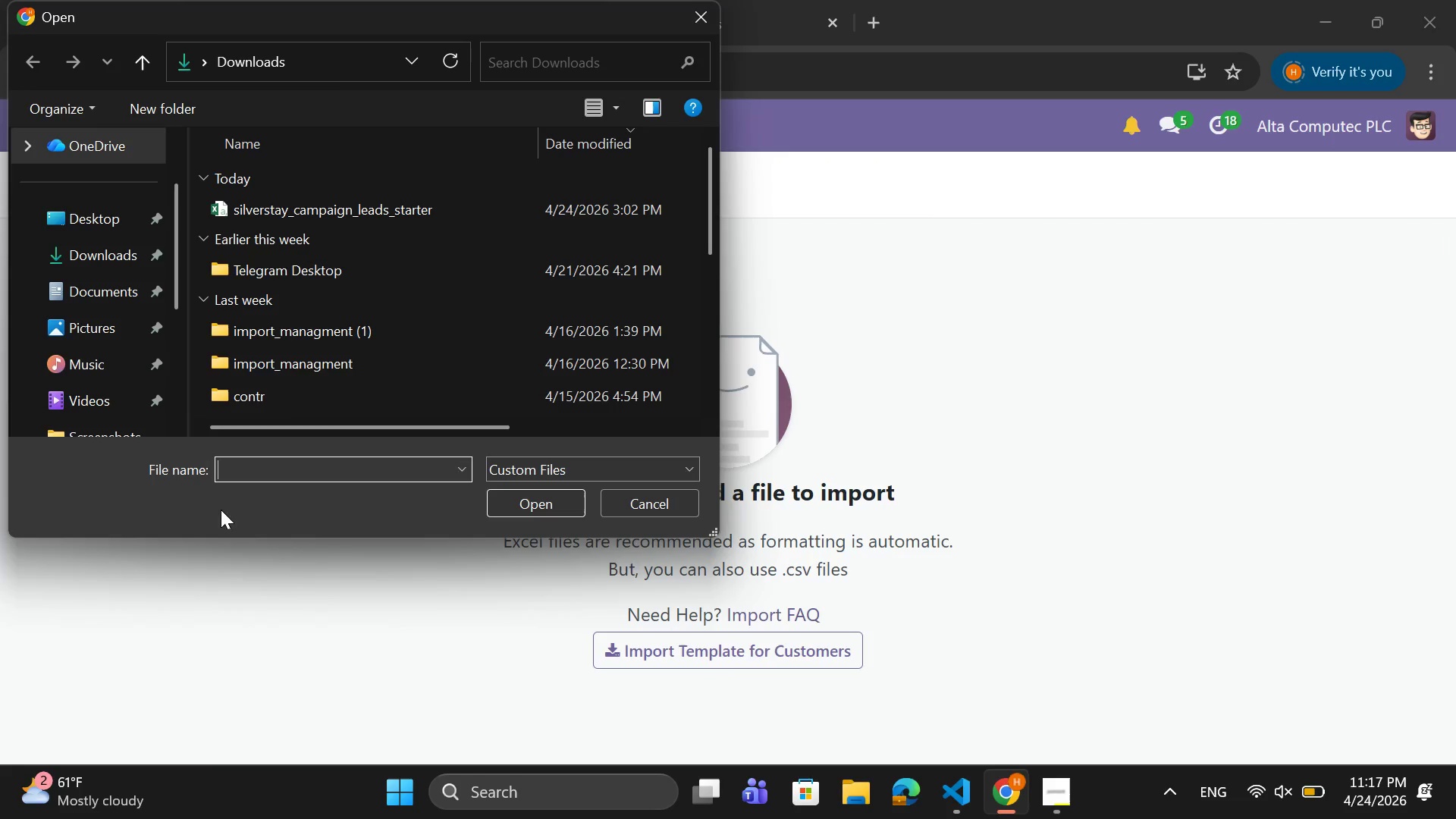 
wait(5.88)
 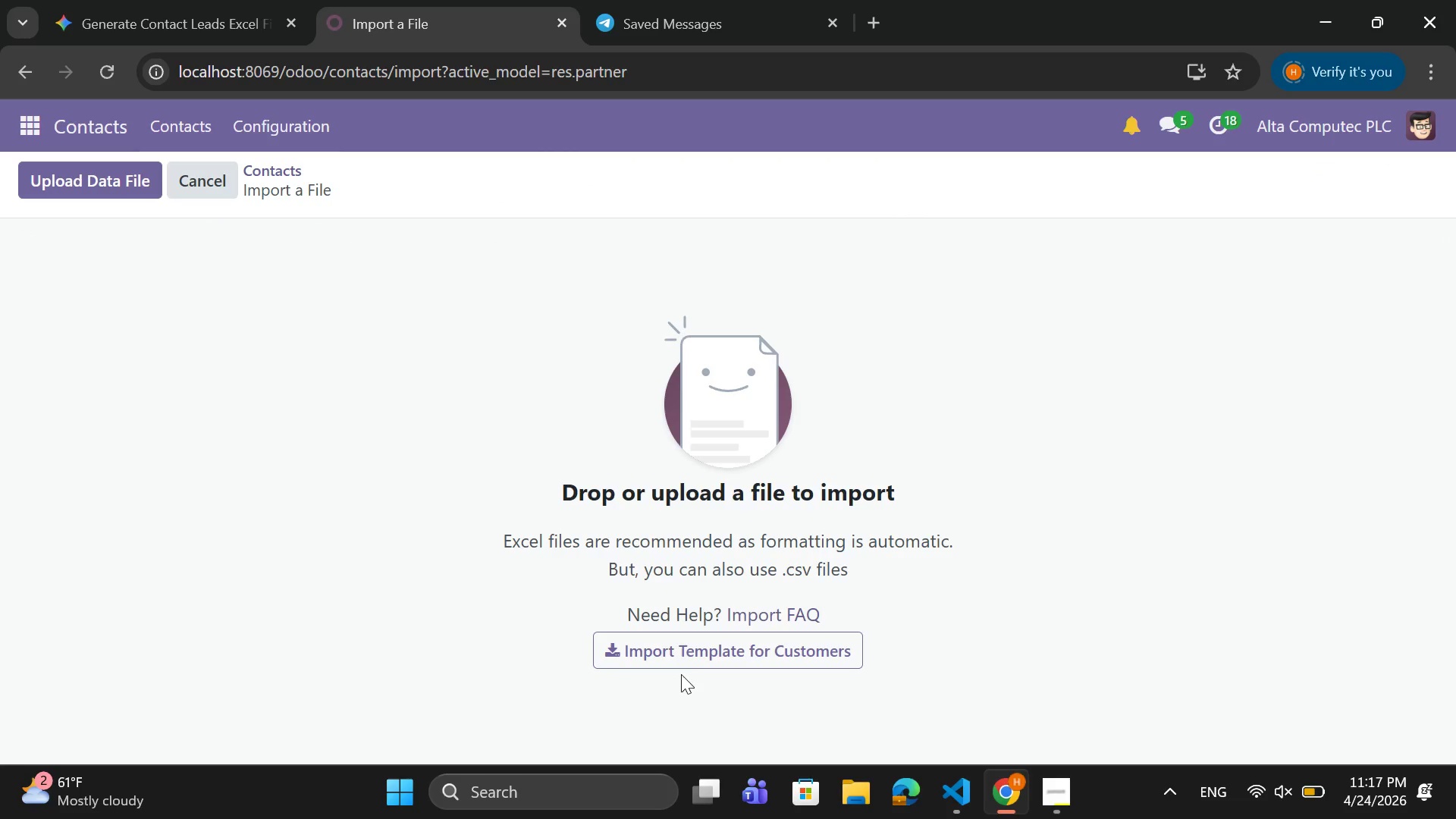 
left_click([295, 220])
 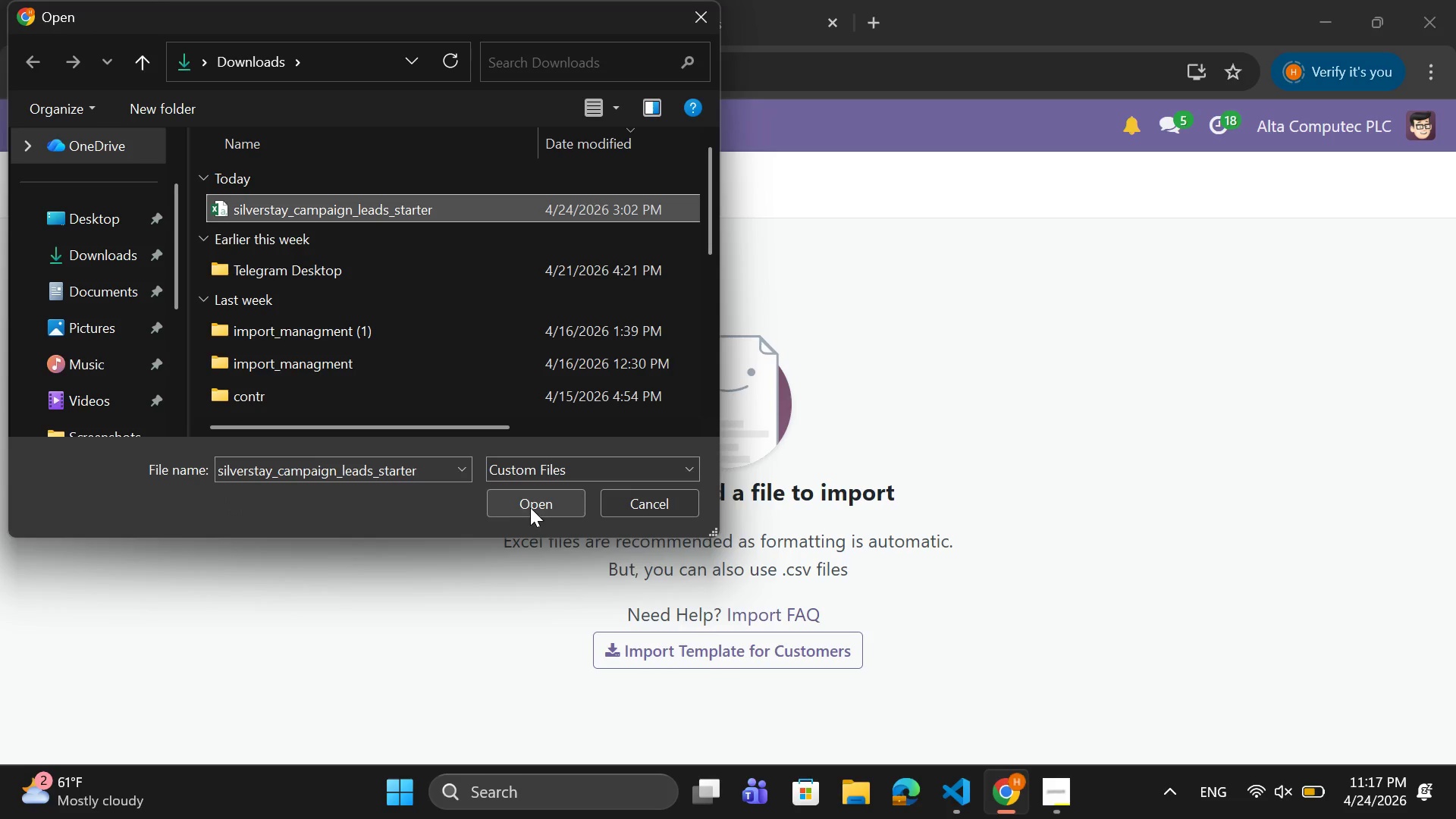 
left_click([532, 503])
 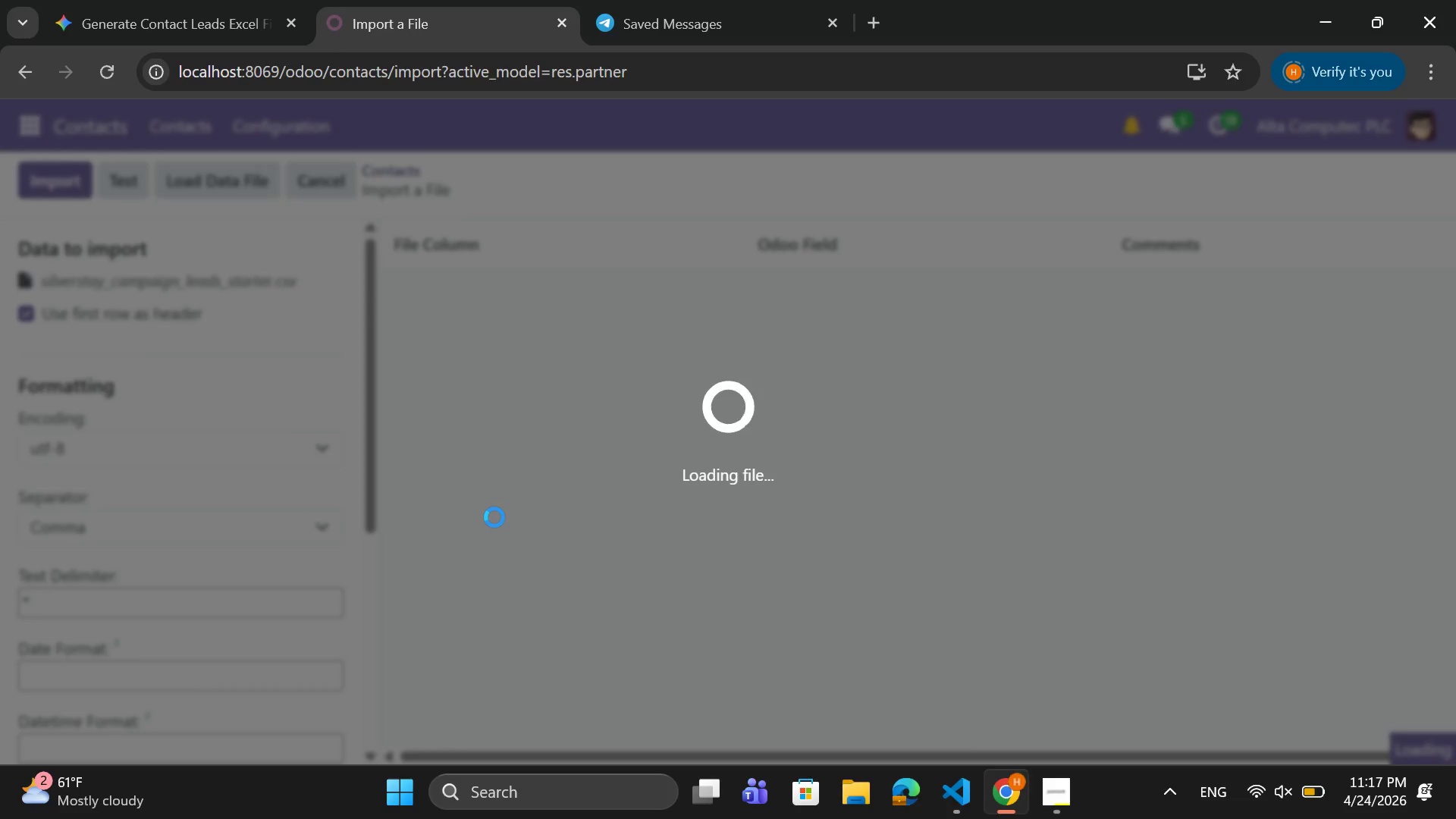 
wait(5.58)
 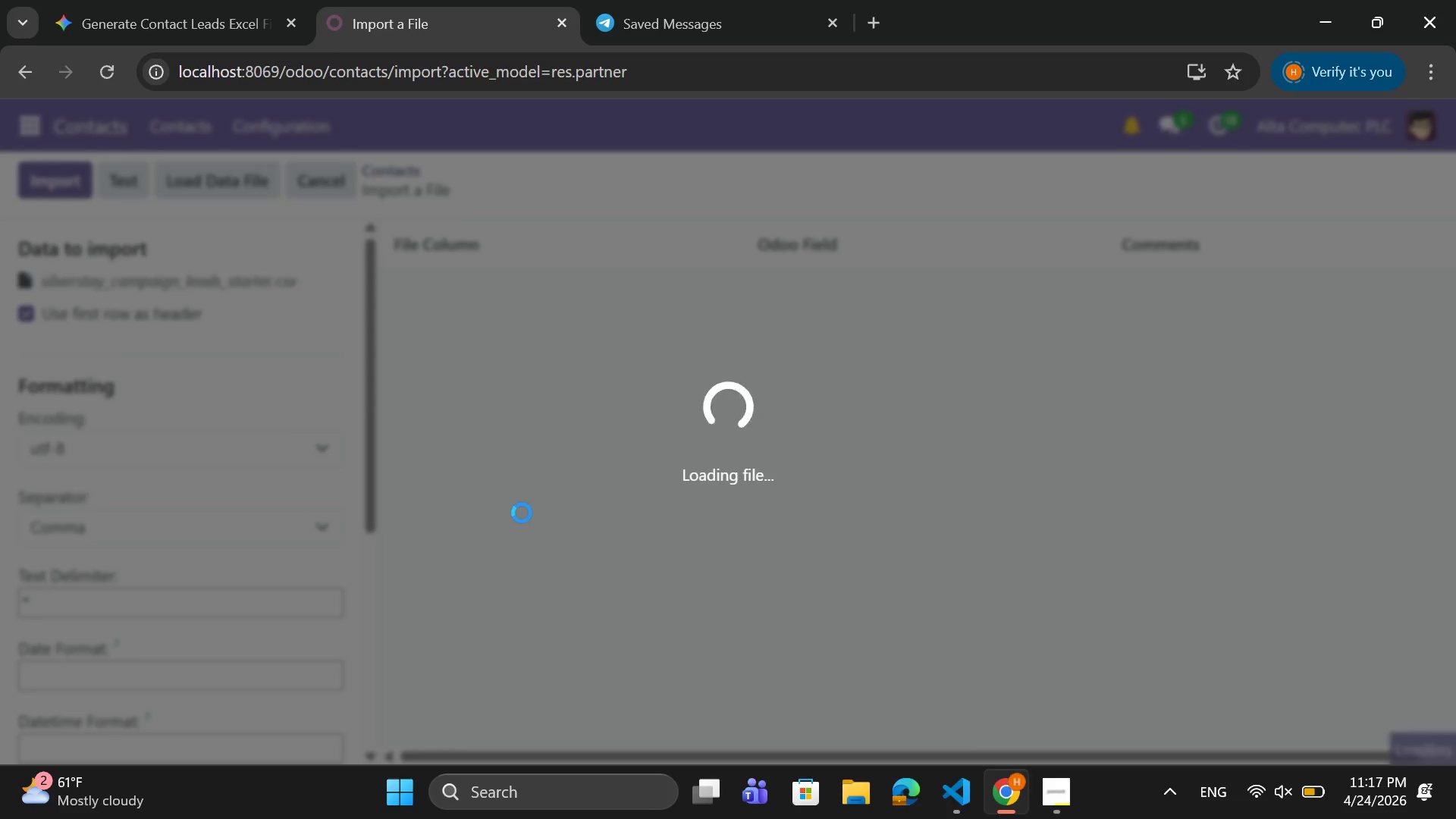 
mouse_move([464, 542])
 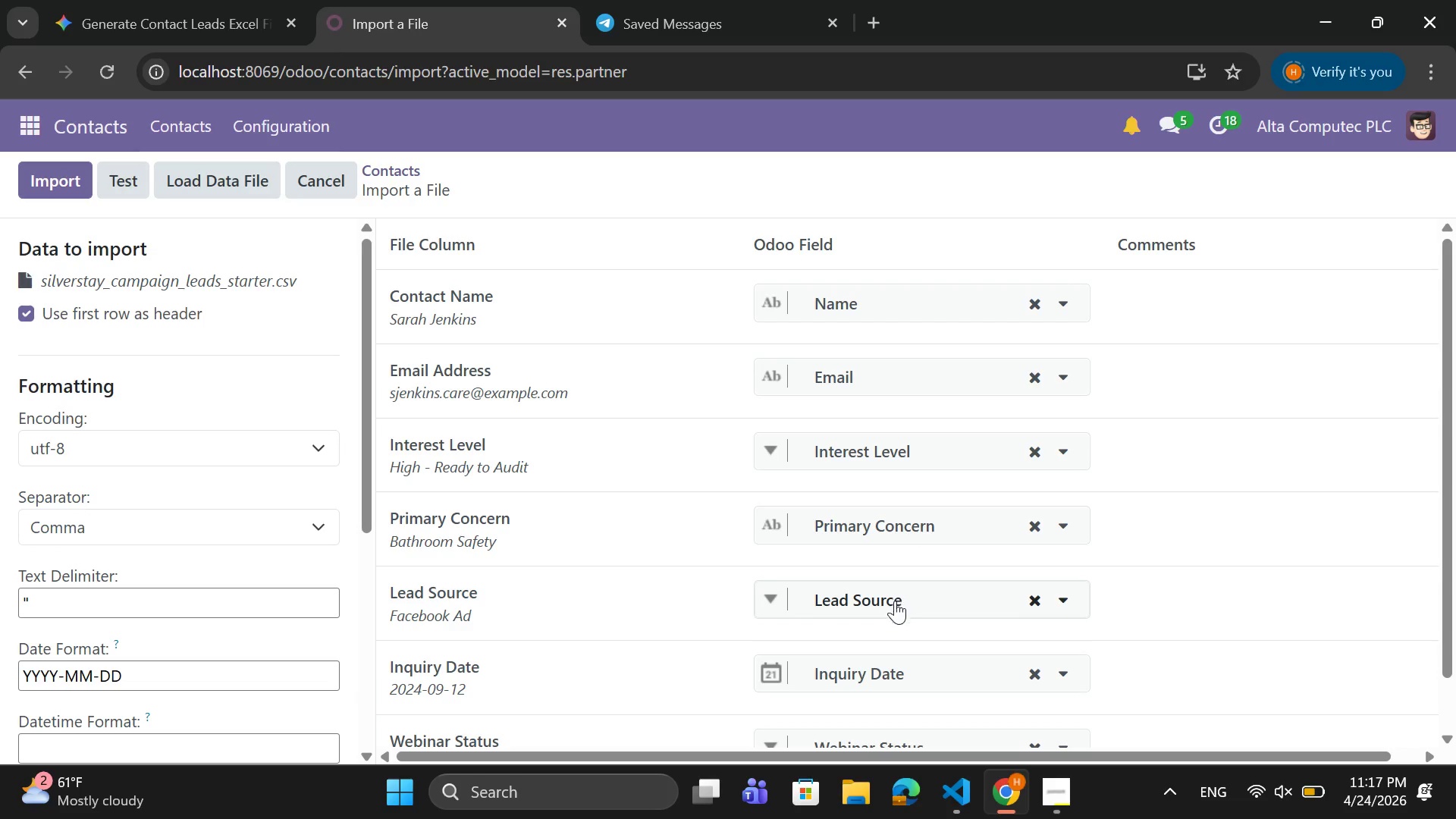 
scroll: coordinate [886, 649], scroll_direction: down, amount: 3.0
 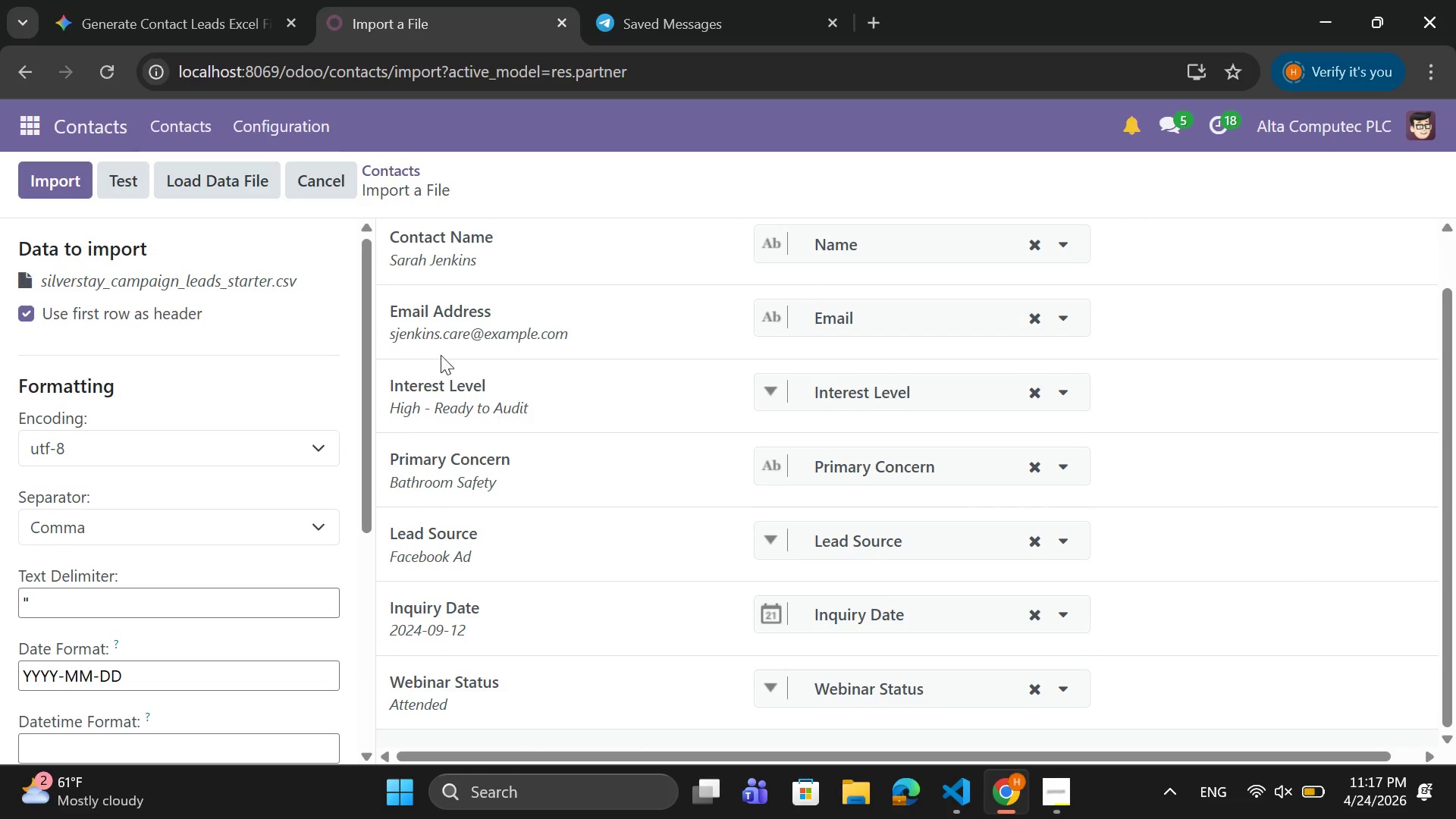 
scroll: coordinate [695, 467], scroll_direction: up, amount: 4.0
 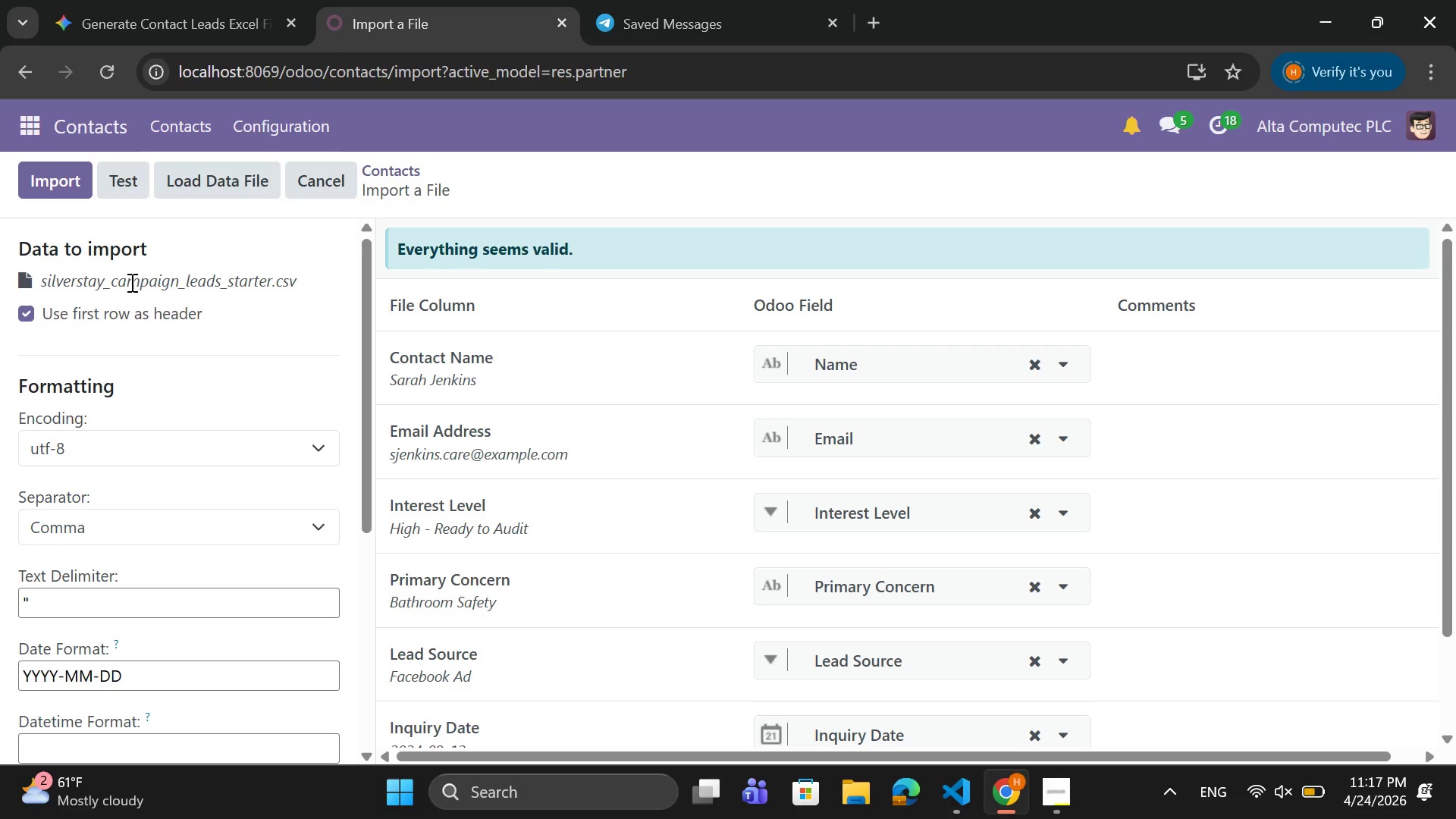 
left_click([62, 176])
 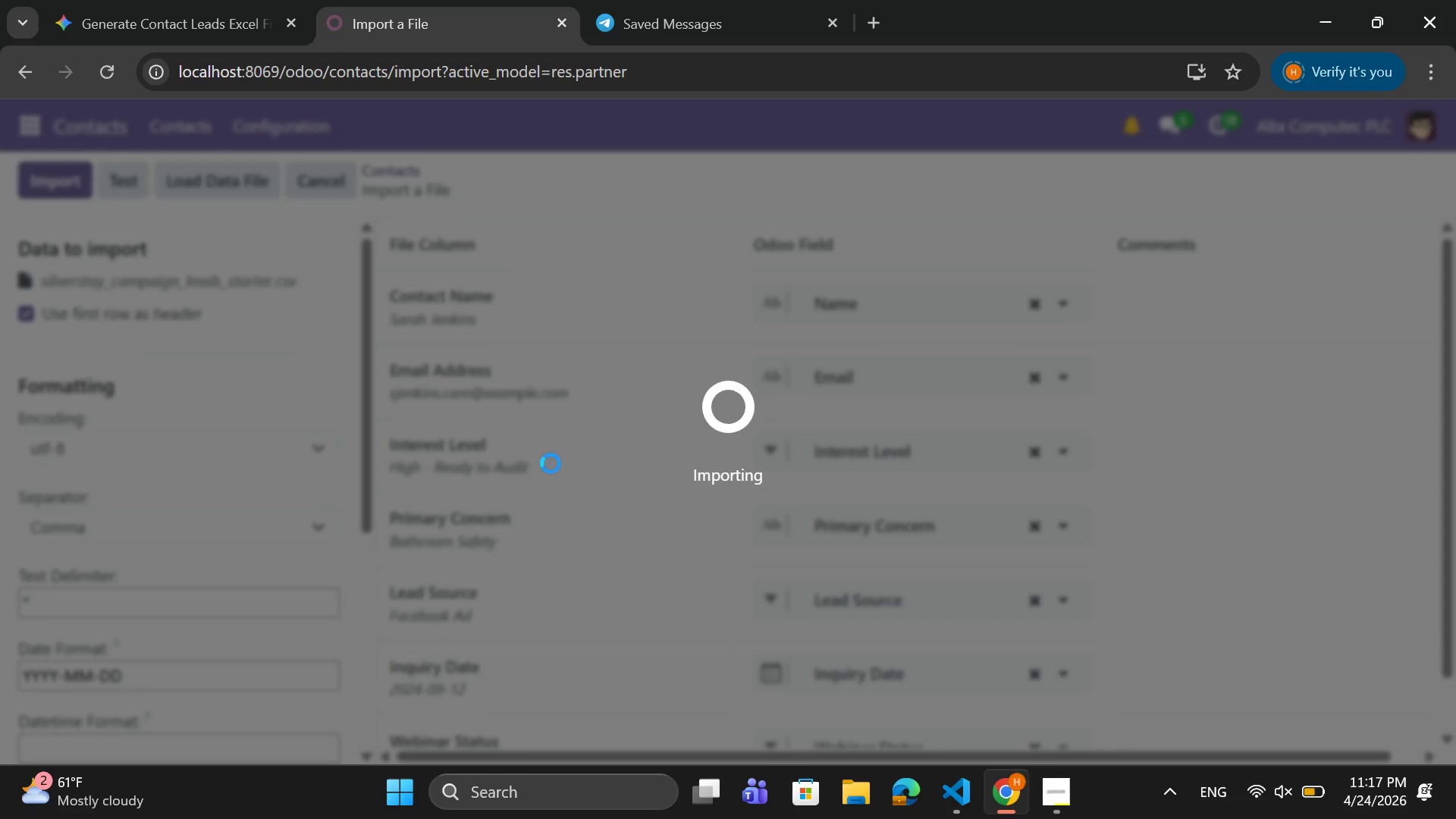 
mouse_move([726, 519])
 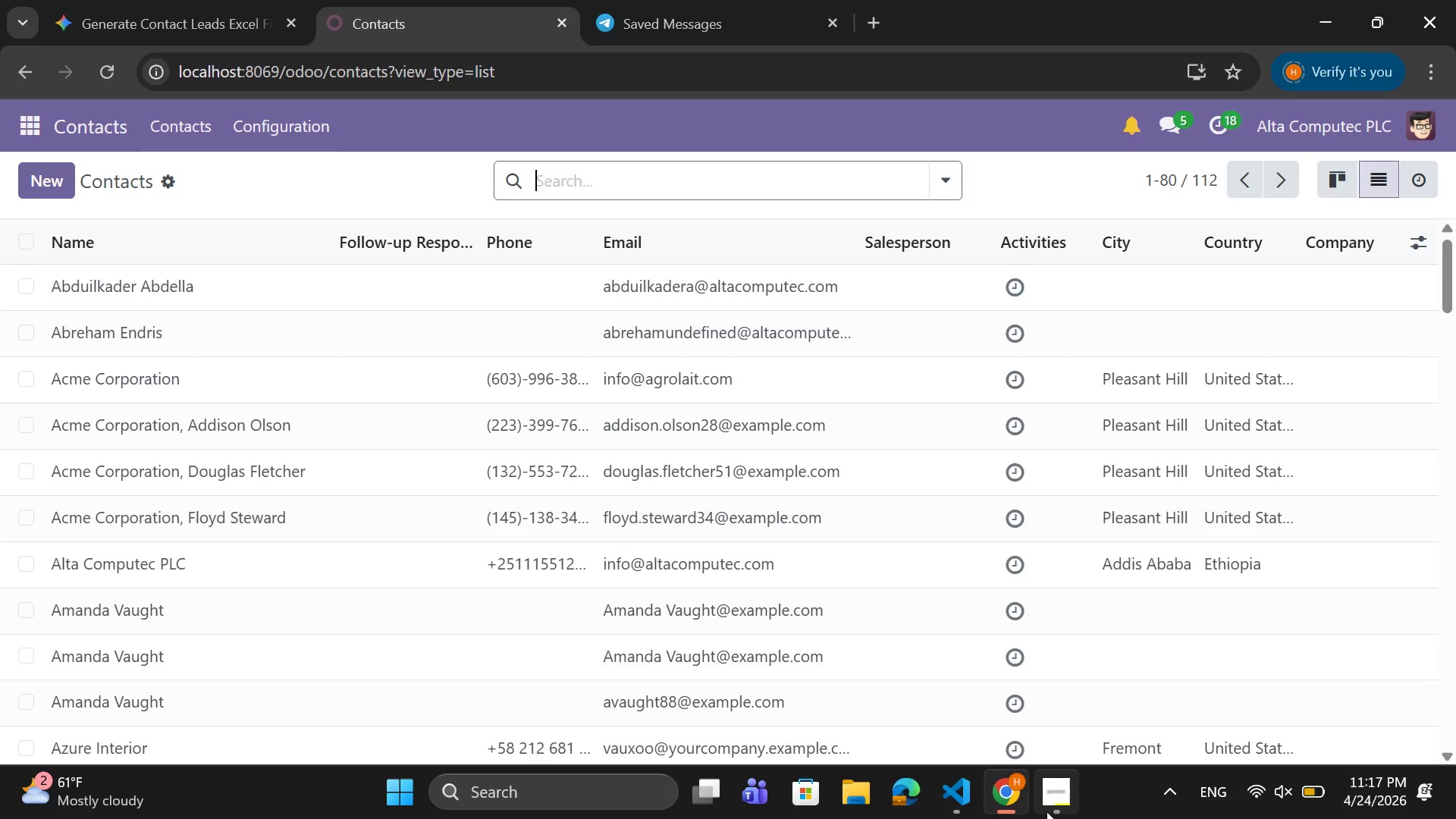 
mouse_move([1025, 781])
 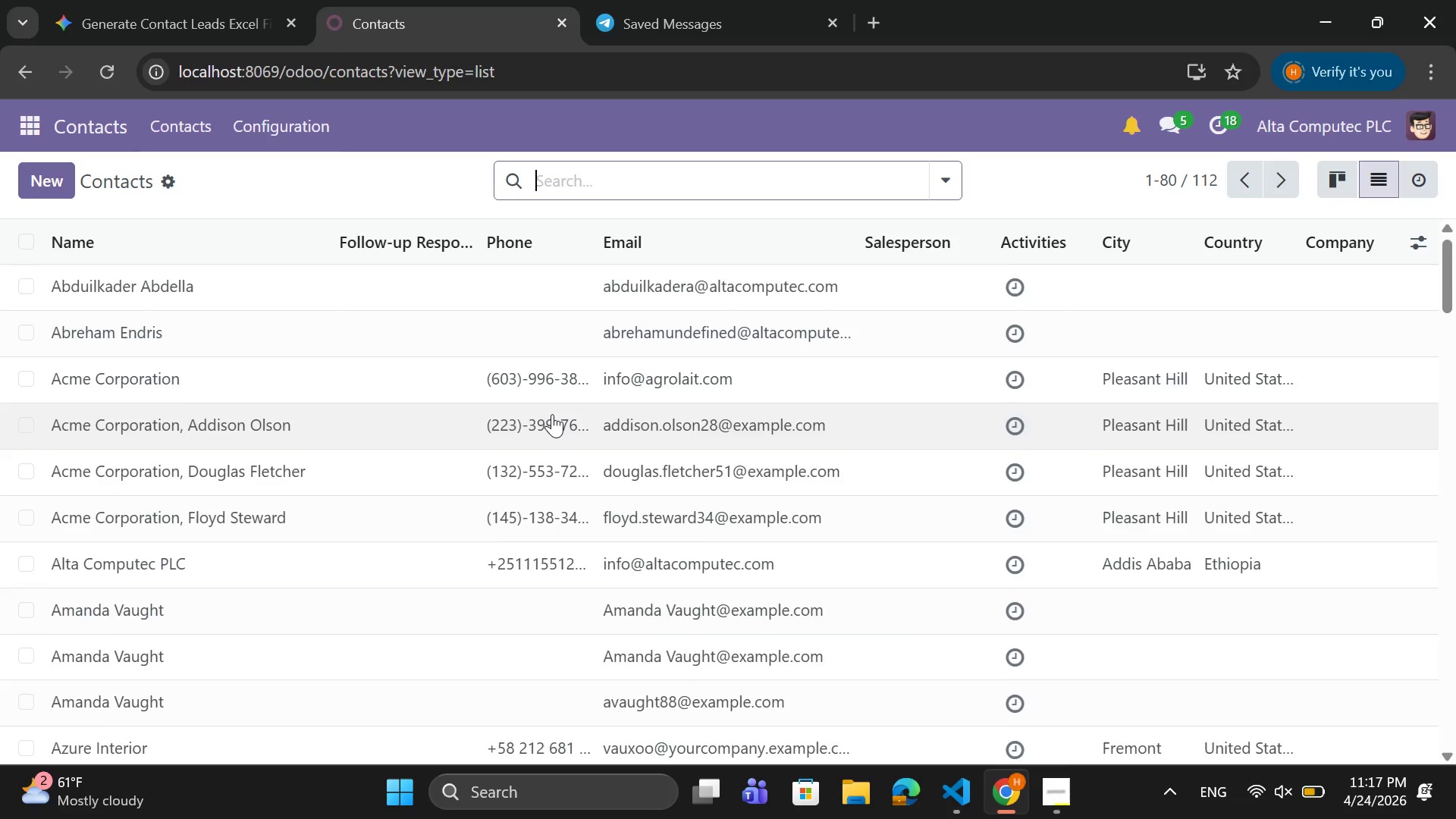 